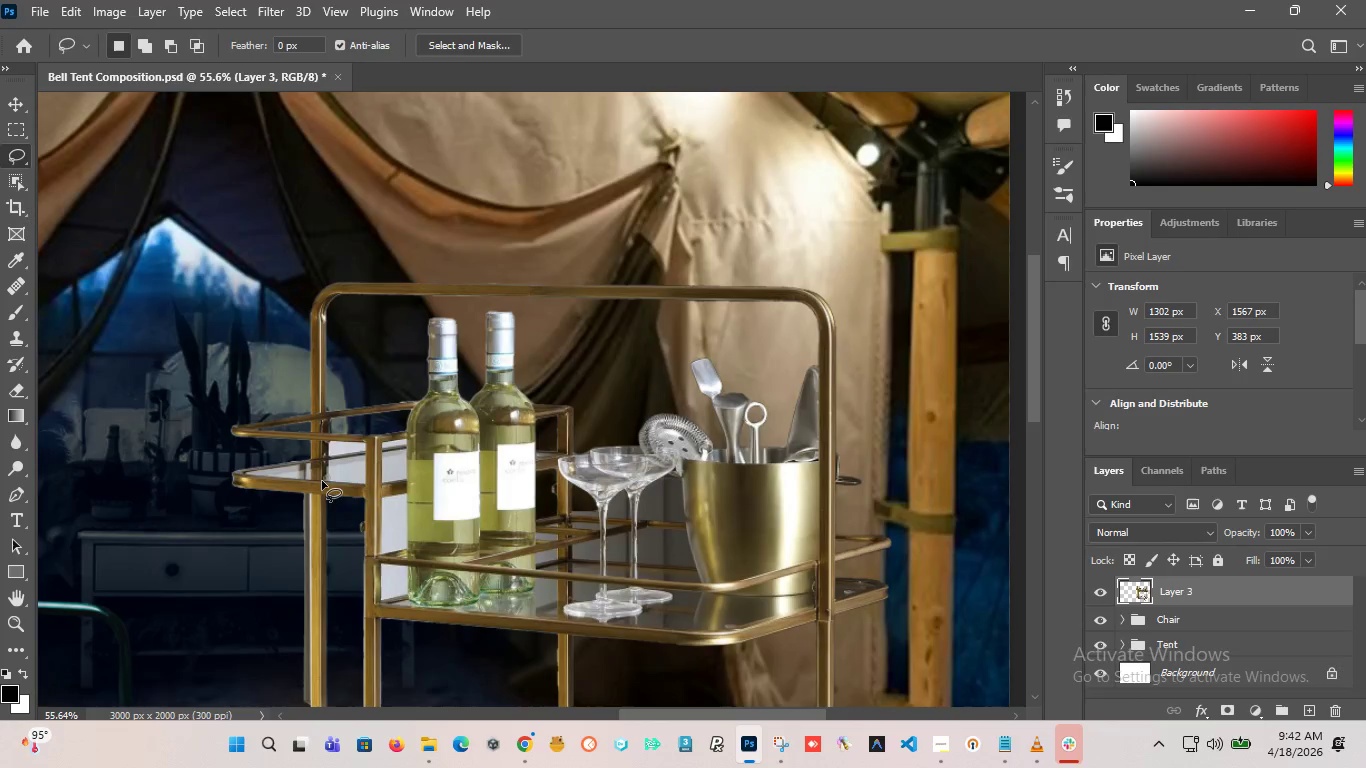 
scroll: coordinate [342, 442], scroll_direction: up, amount: 14.0
 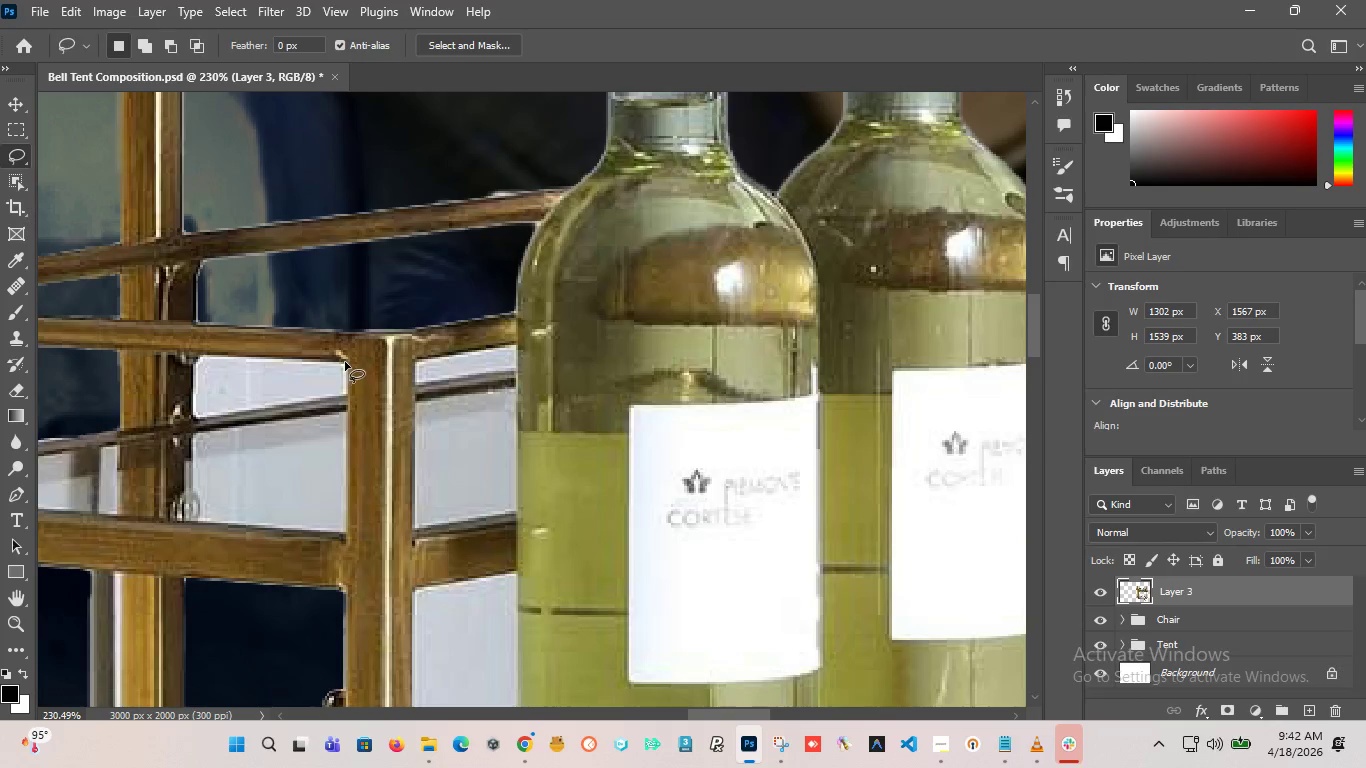 
hold_key(key=AltLeft, duration=0.61)
scroll: coordinate [345, 370], scroll_direction: up, amount: 5.0
 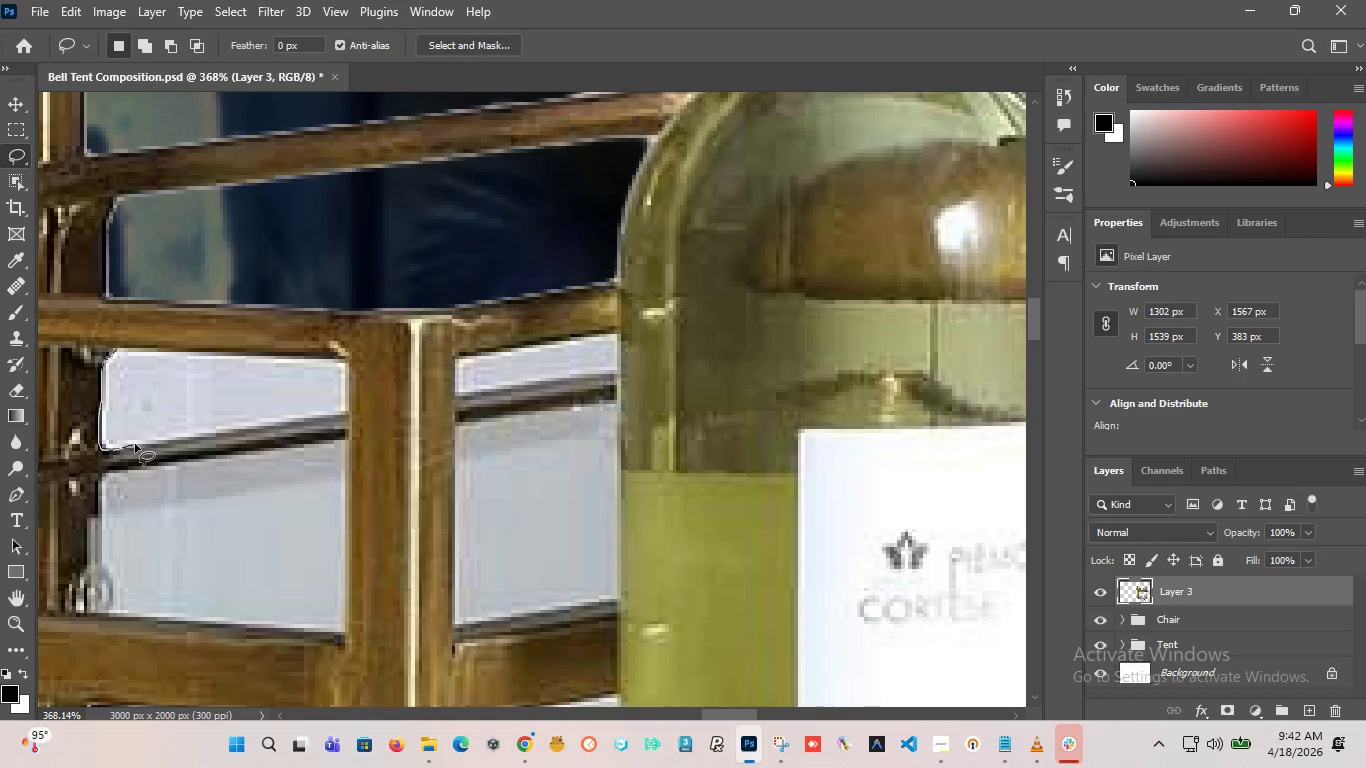 
wait(9.96)
 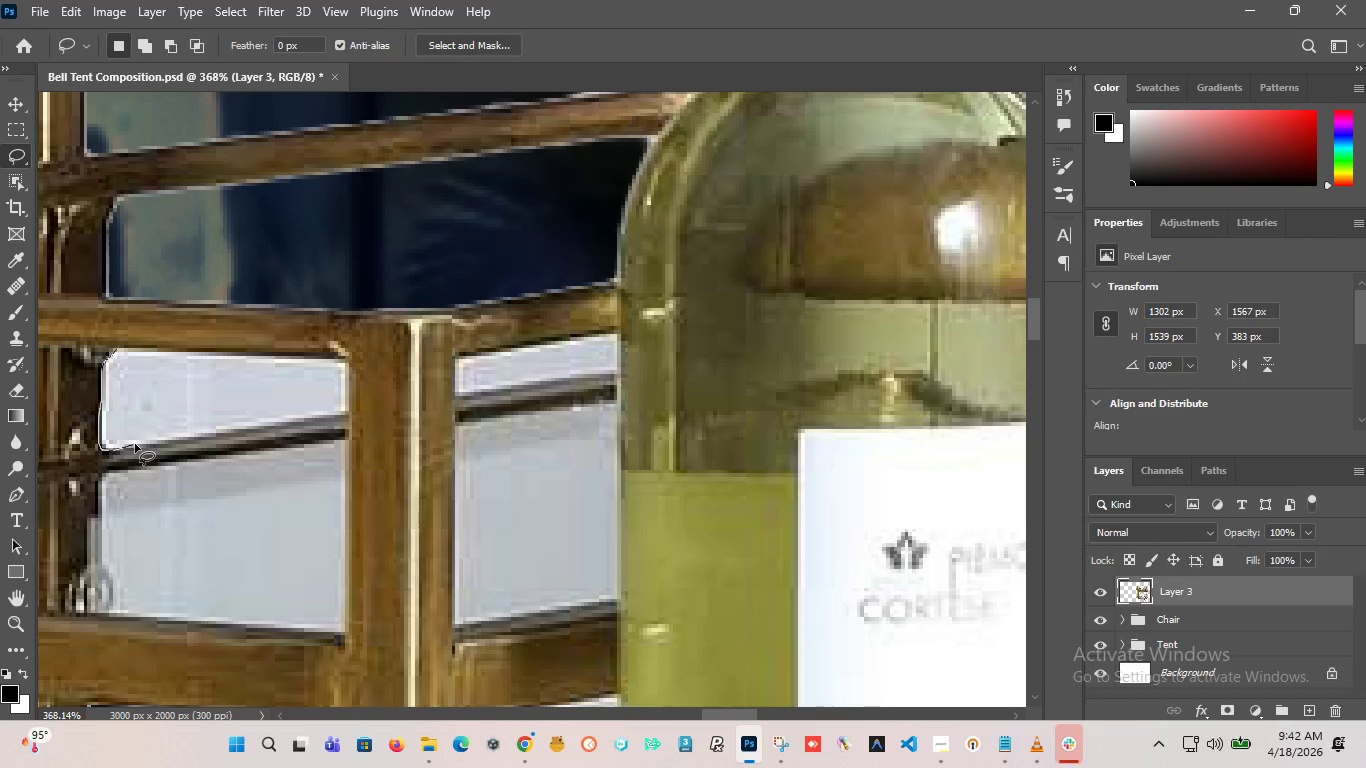 
key(Delete)
 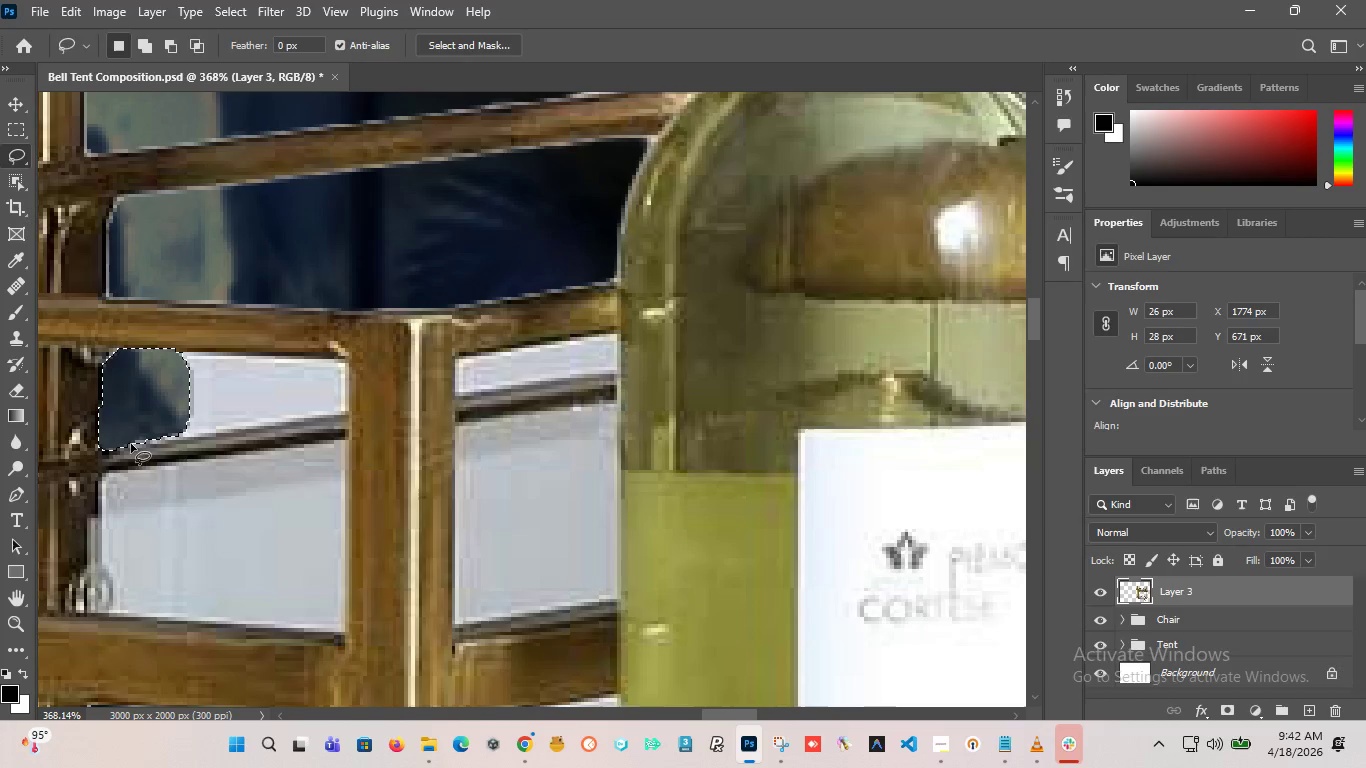 
left_click([123, 446])
 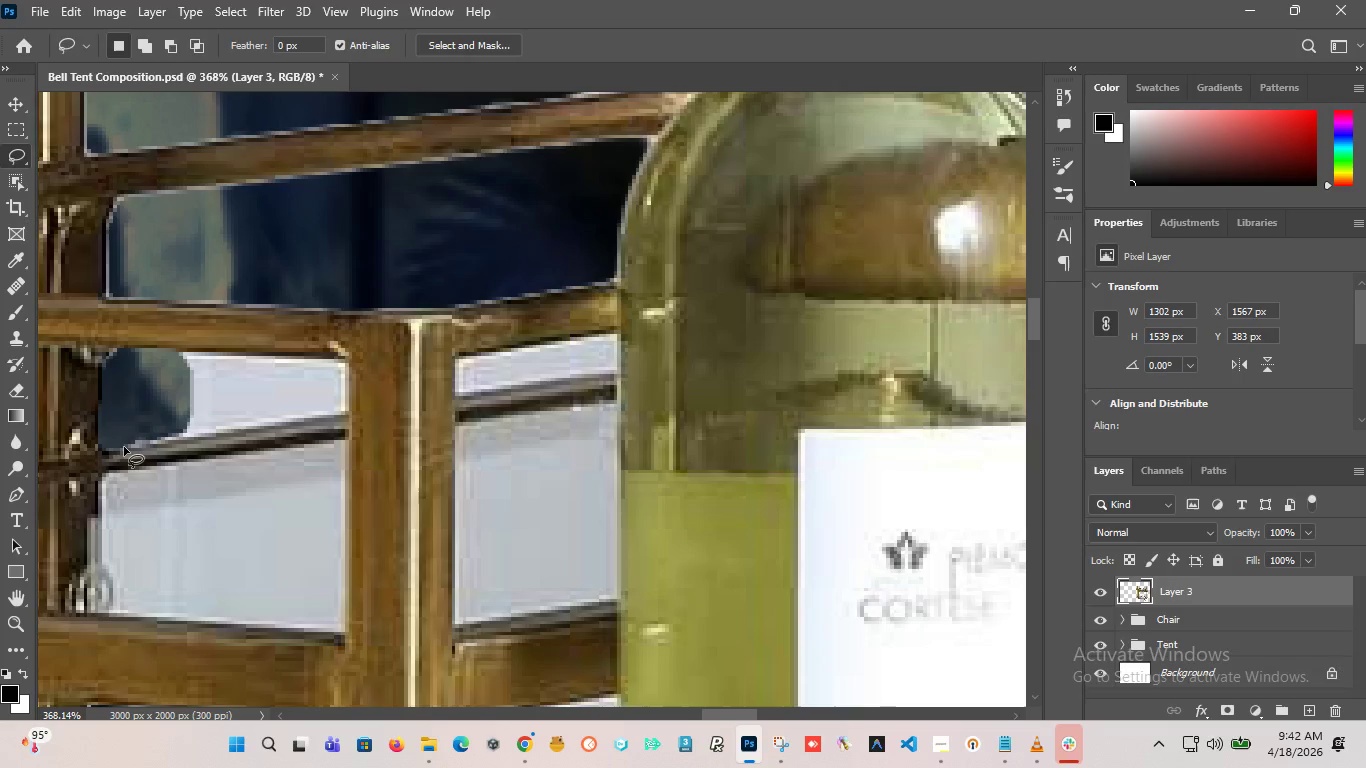 
left_click_drag(start_coordinate=[124, 447], to_coordinate=[143, 415])
 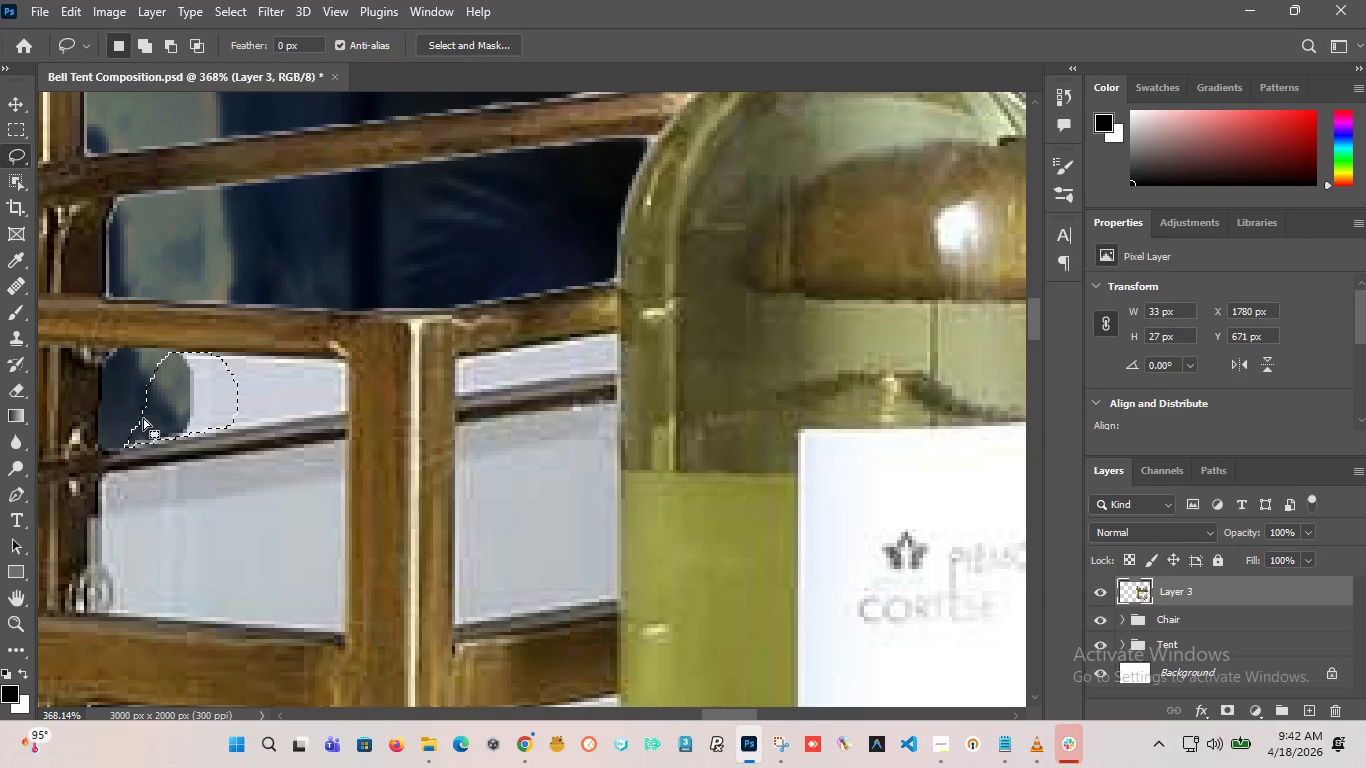 
key(Delete)
 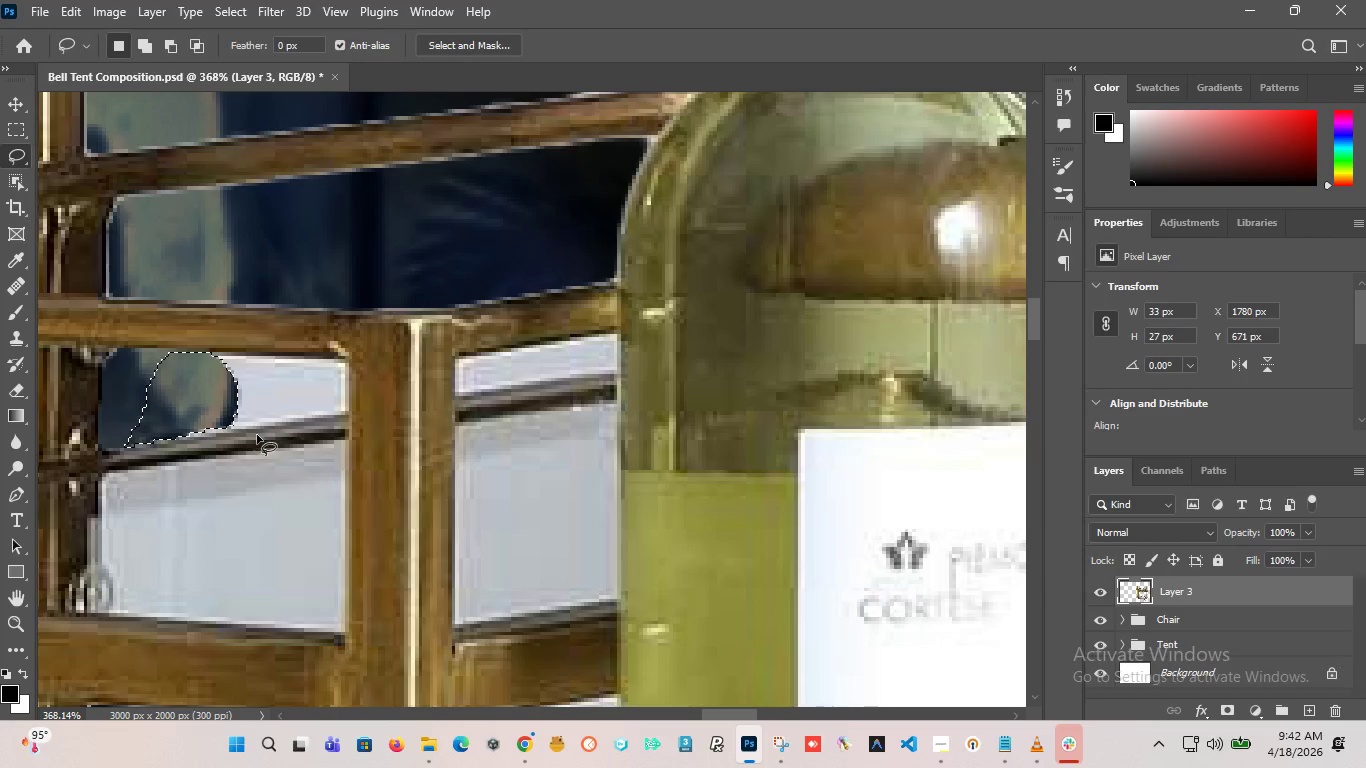 
left_click([145, 406])
 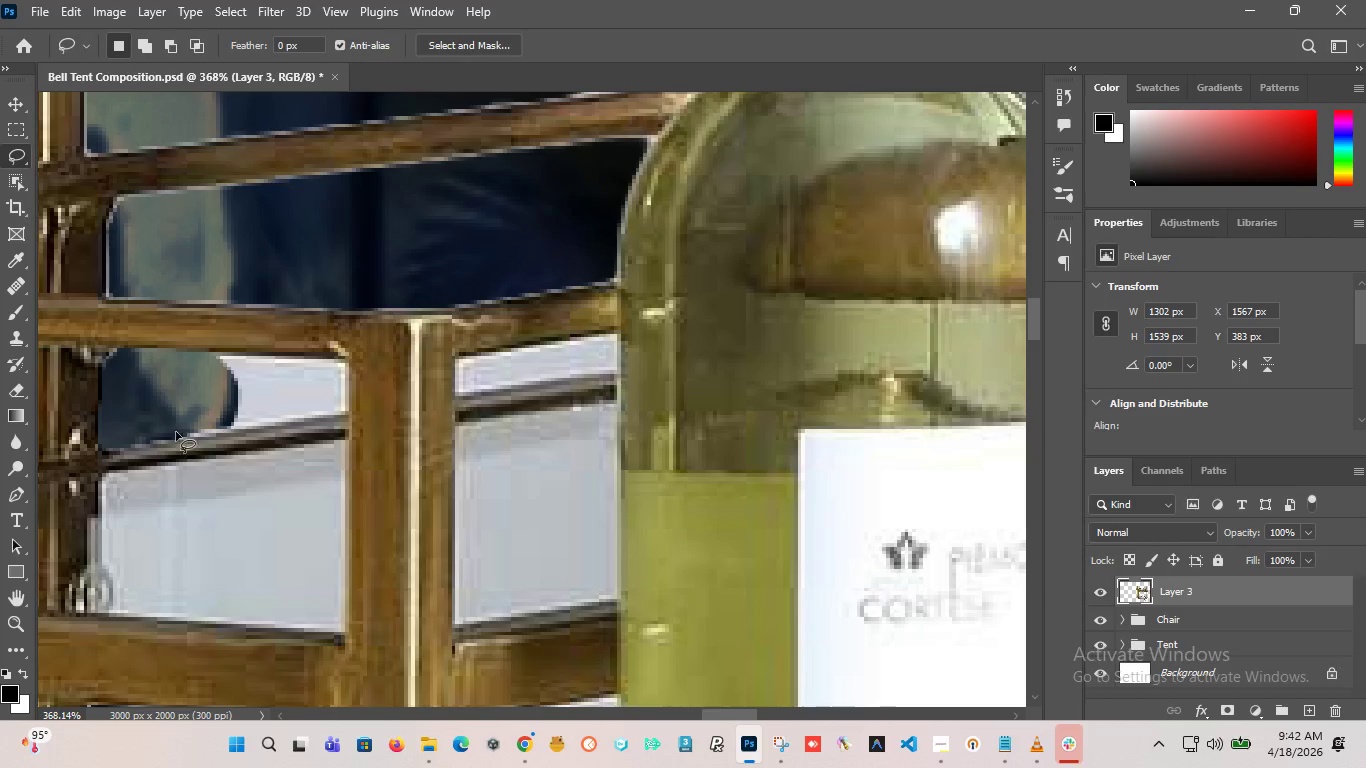 
hold_key(key=AltLeft, duration=6.2)
scroll: coordinate [235, 422], scroll_direction: up, amount: 1.0
 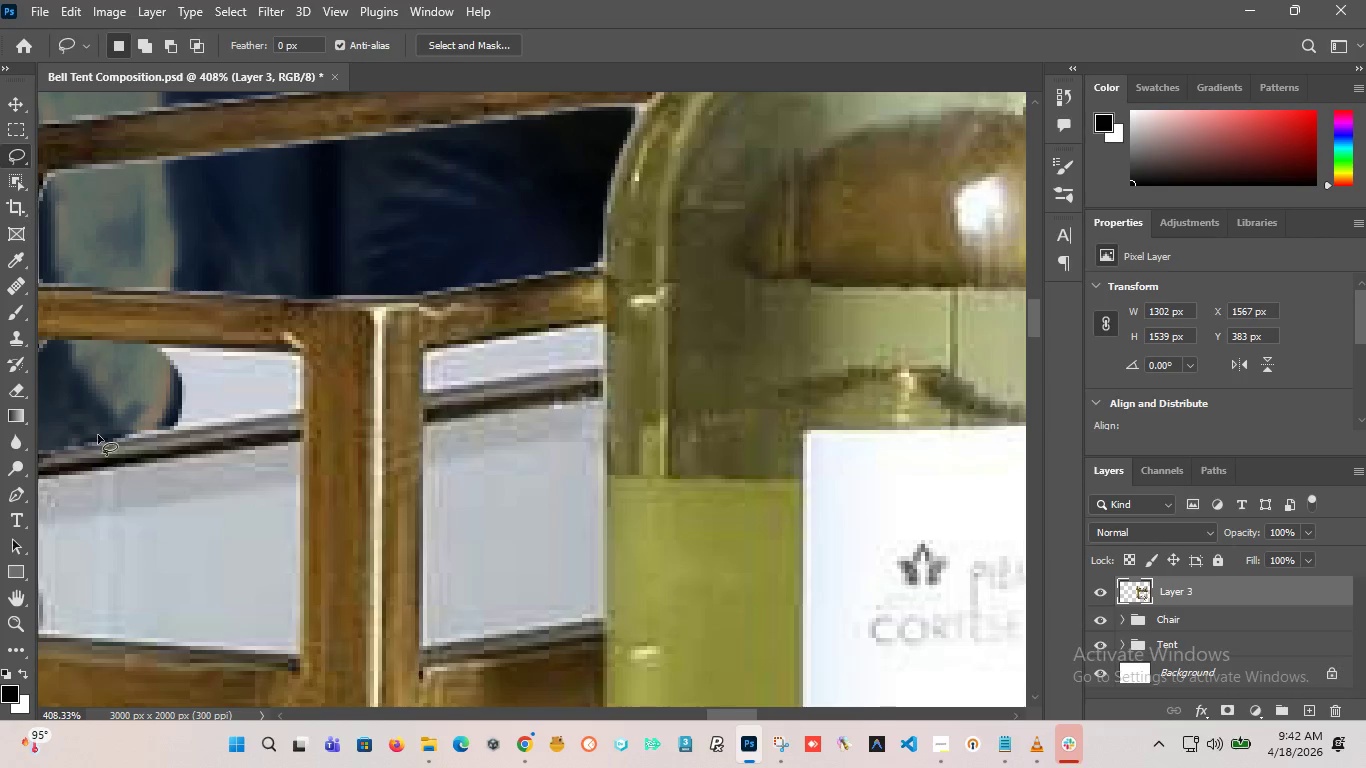 
scroll: coordinate [103, 439], scroll_direction: down, amount: 4.0
 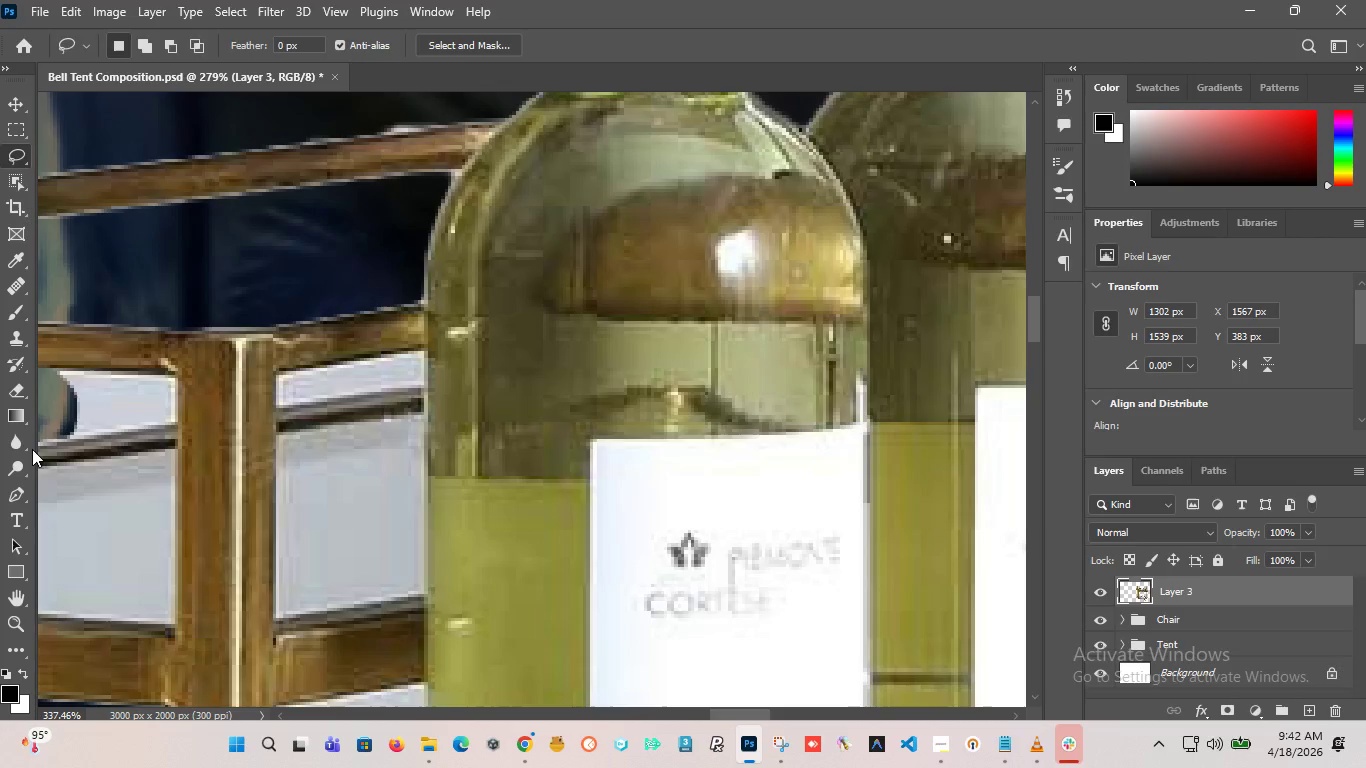 
scroll: coordinate [32, 449], scroll_direction: up, amount: 2.0
 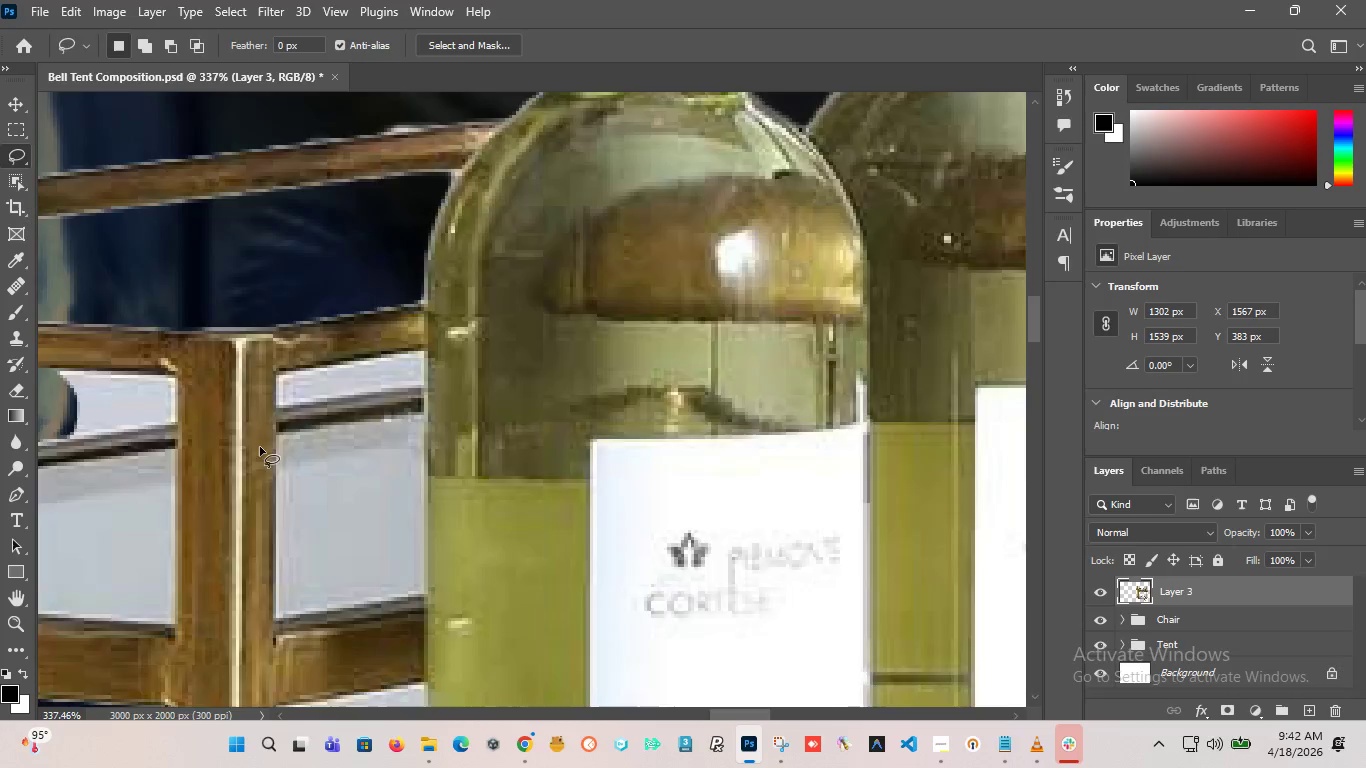 
scroll: coordinate [206, 455], scroll_direction: none, amount: 0.0
 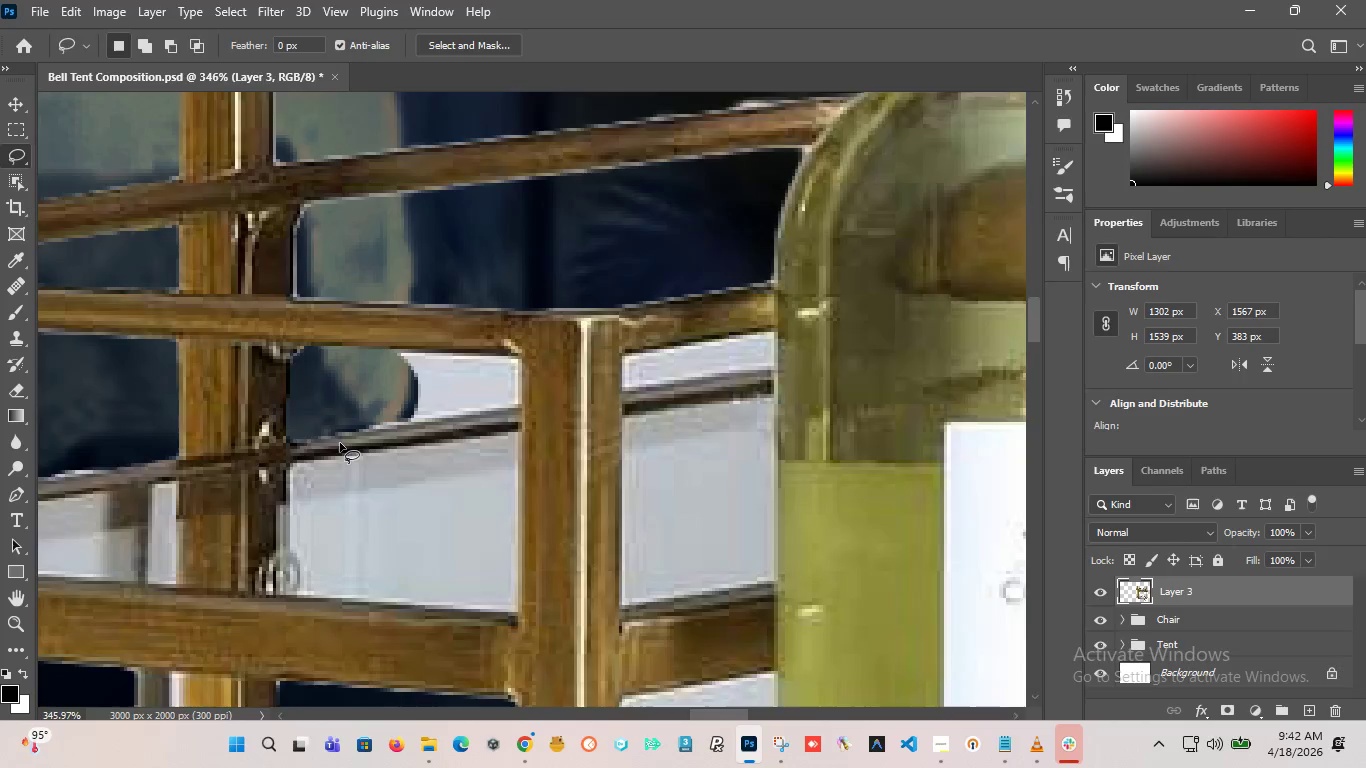 
scroll: coordinate [340, 443], scroll_direction: up, amount: 2.0
 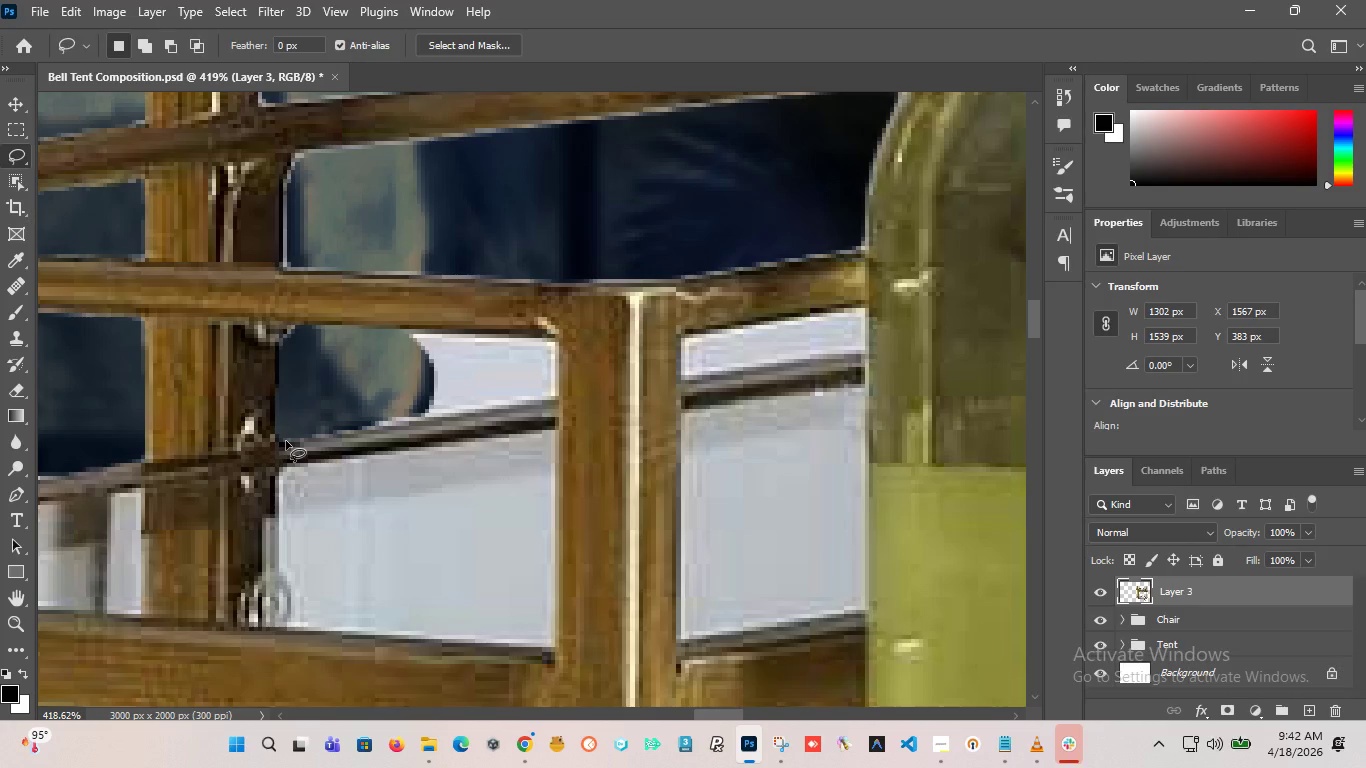 
left_click_drag(start_coordinate=[286, 441], to_coordinate=[350, 365])
 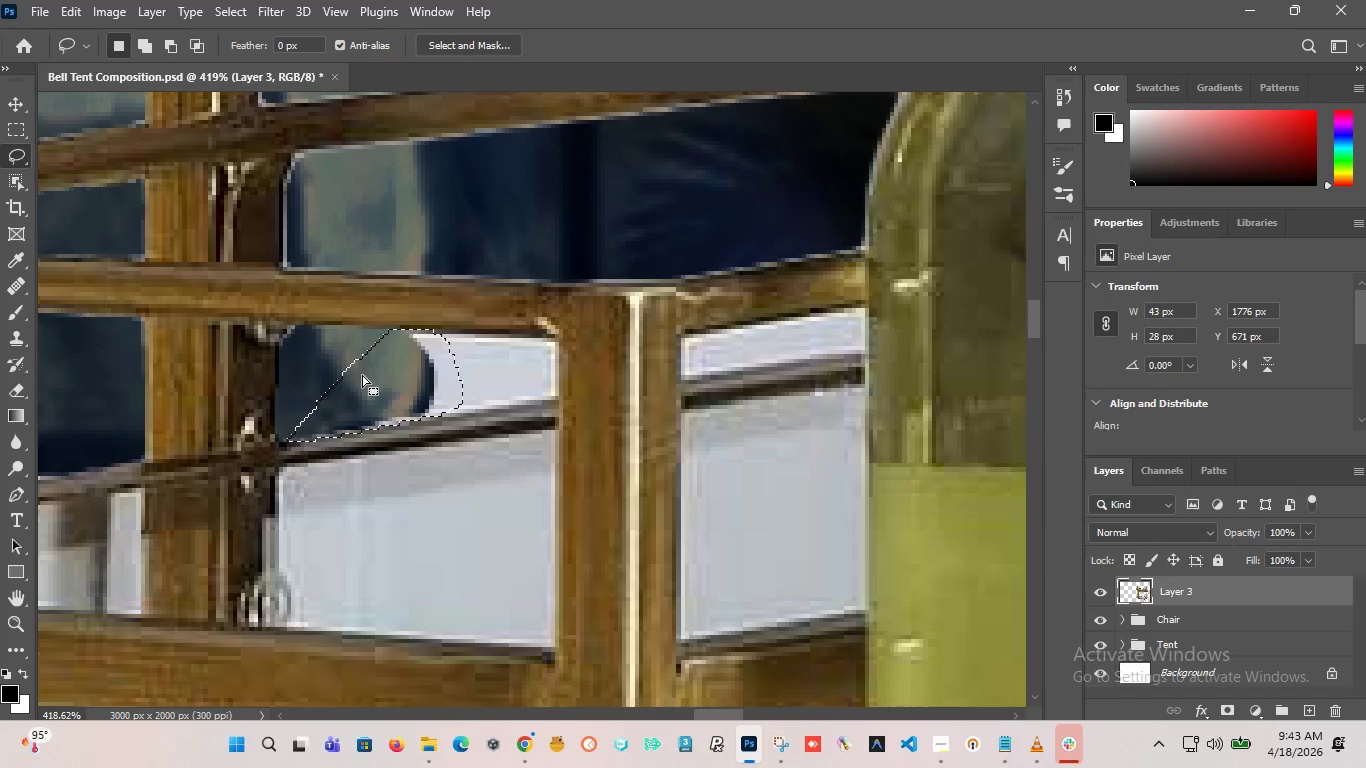 
key(Delete)
 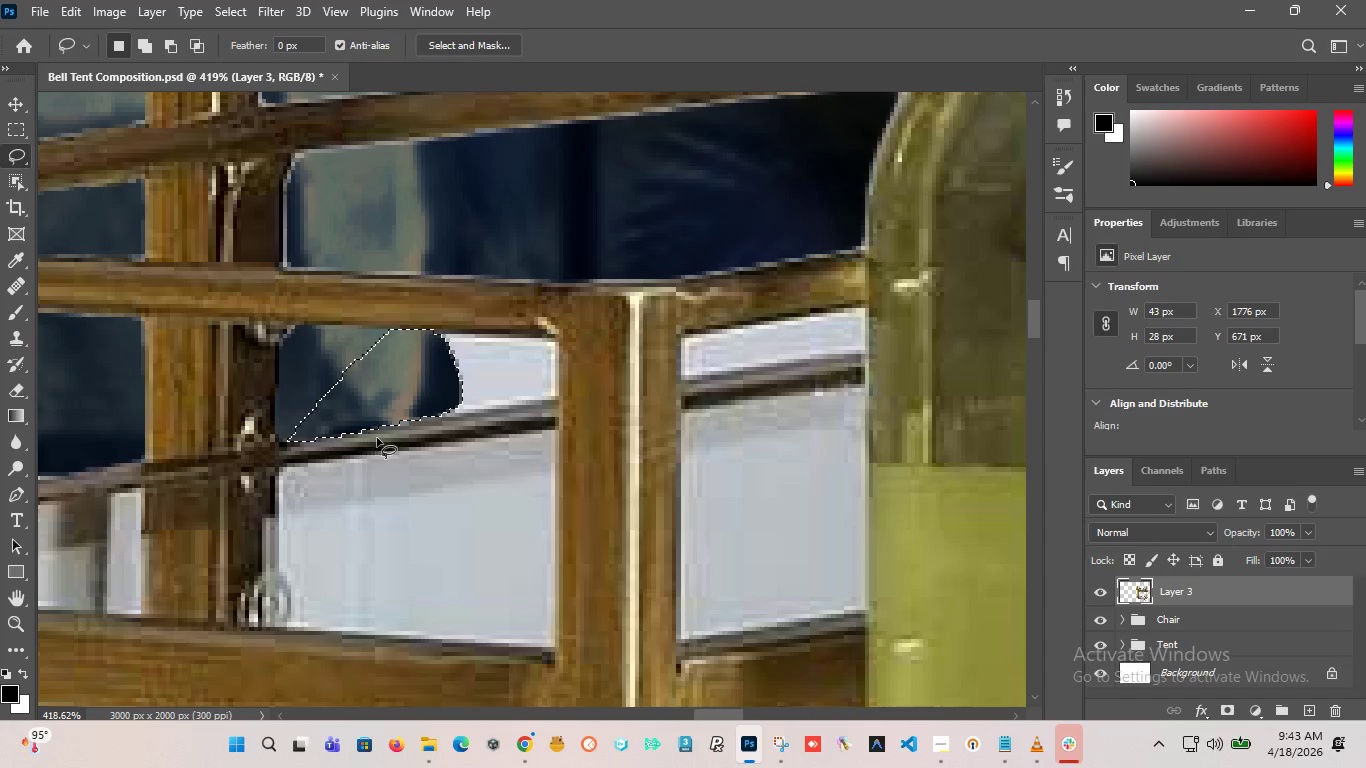 
hold_key(key=AltLeft, duration=0.41)
 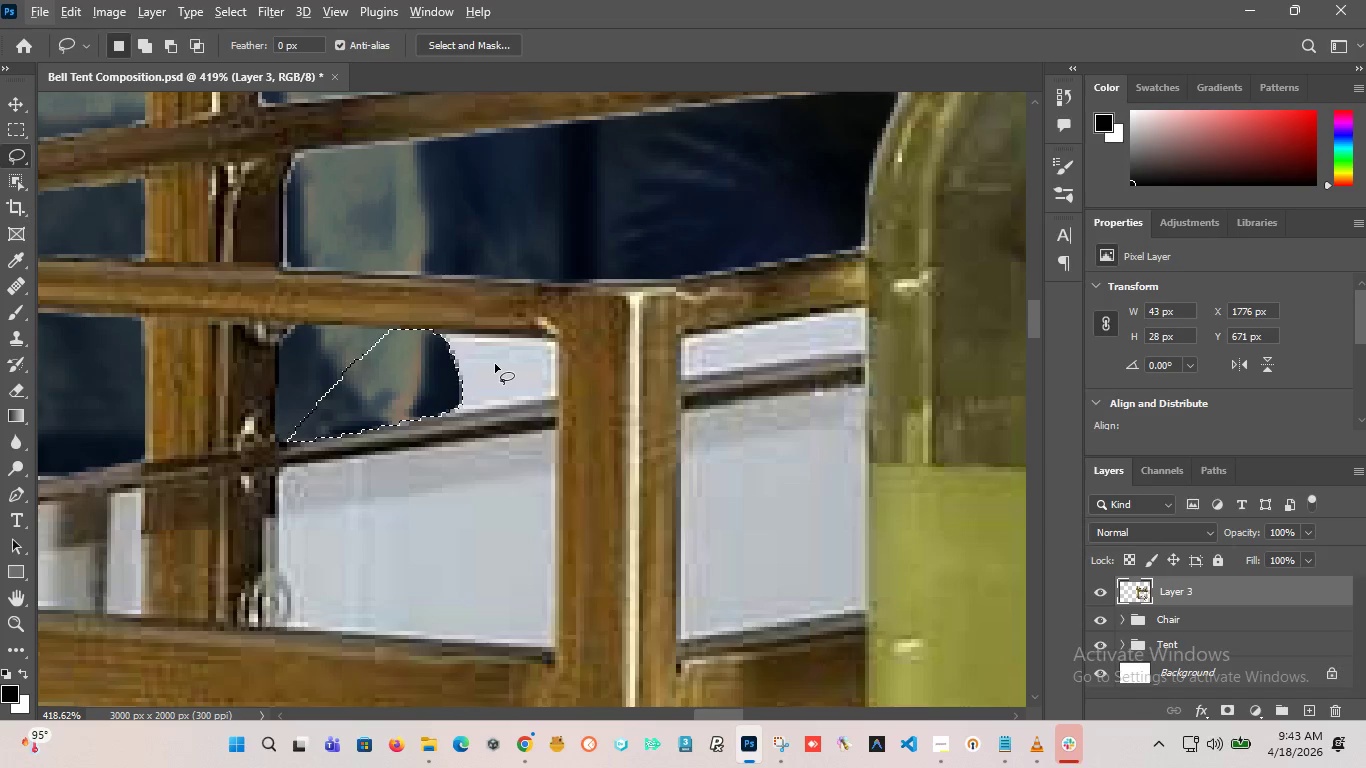 
hold_key(key=AltLeft, duration=1.23)
scroll: coordinate [415, 348], scroll_direction: up, amount: 8.0
 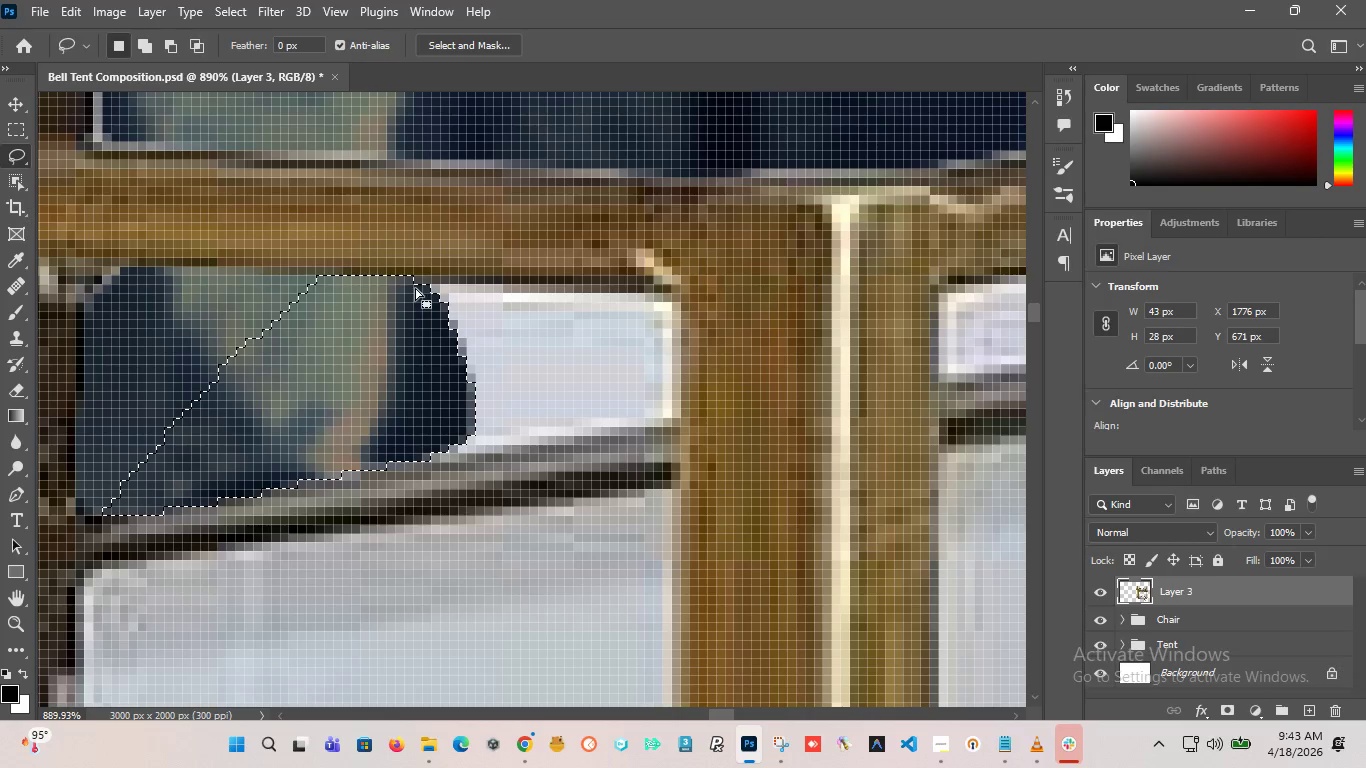 
left_click([401, 310])
 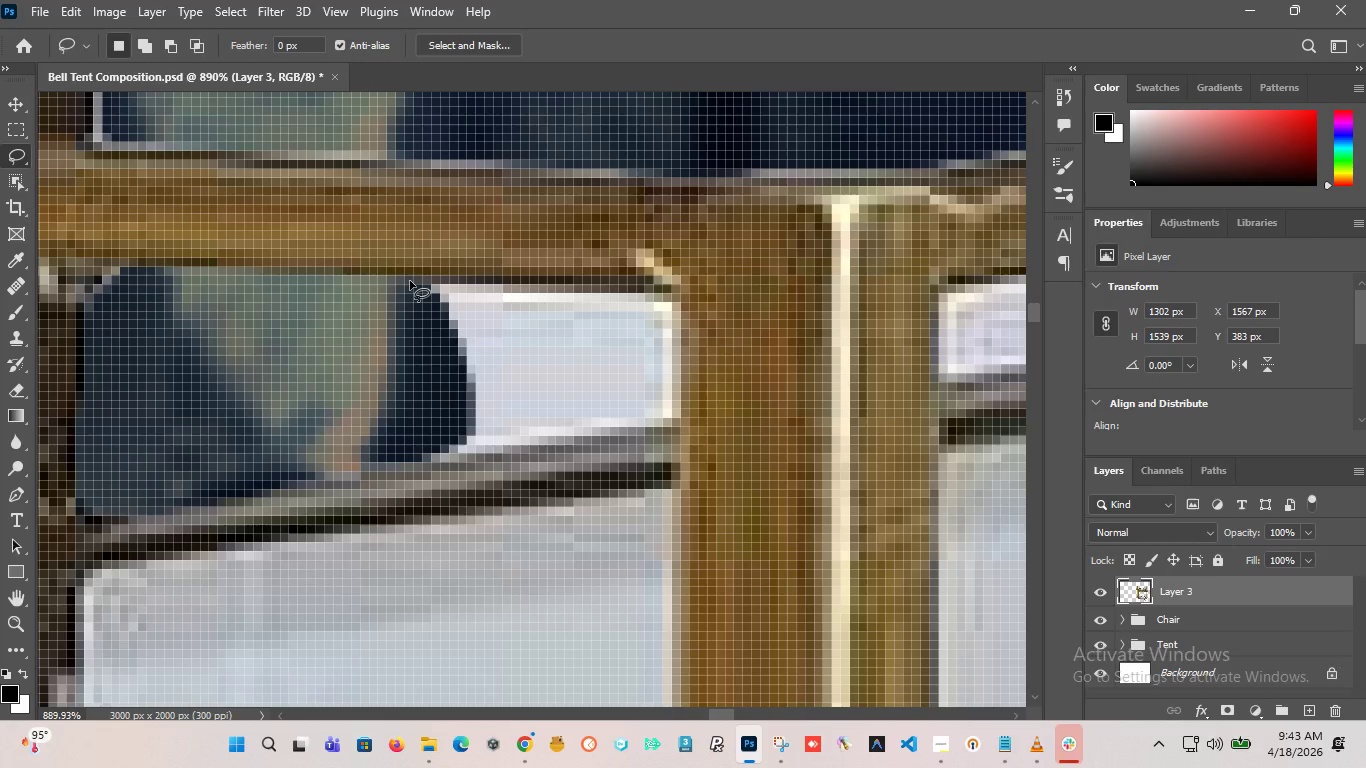 
left_click_drag(start_coordinate=[410, 280], to_coordinate=[385, 440])
 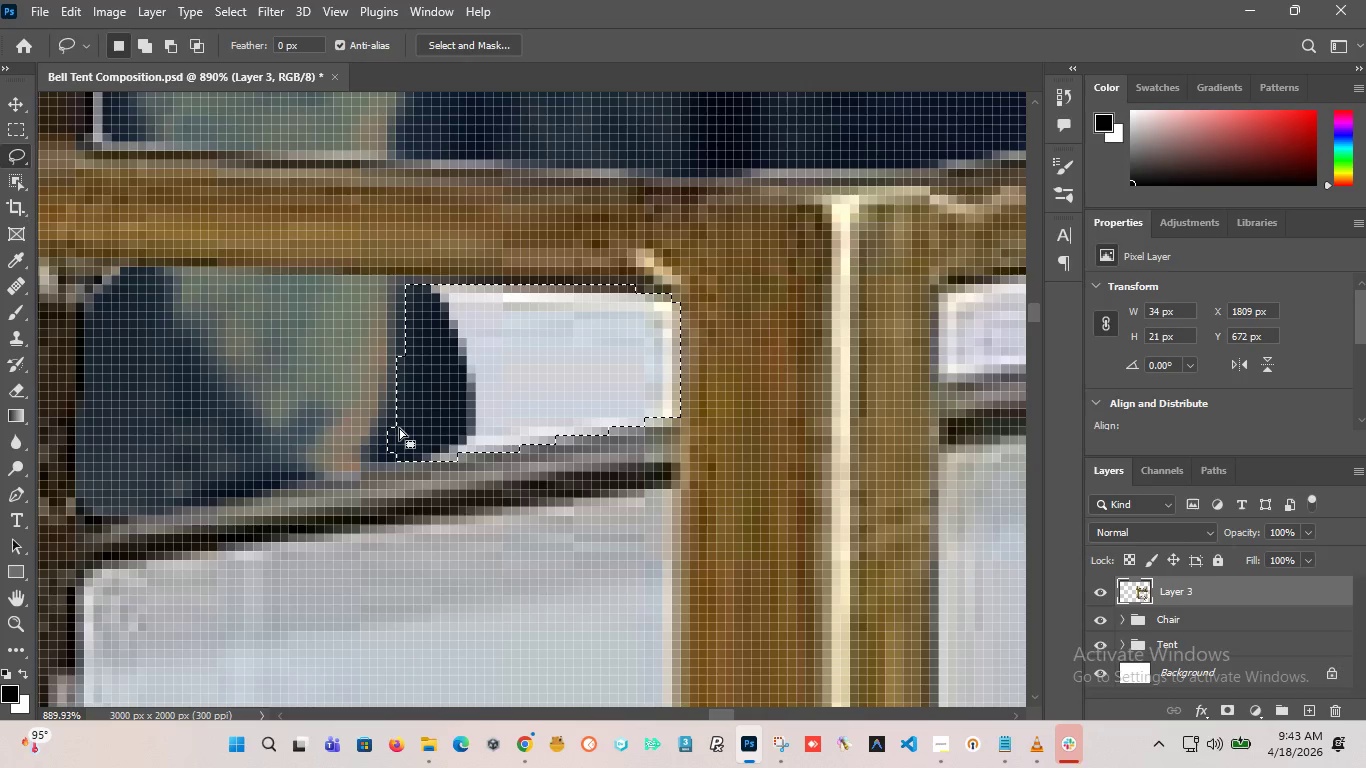 
key(Delete)
 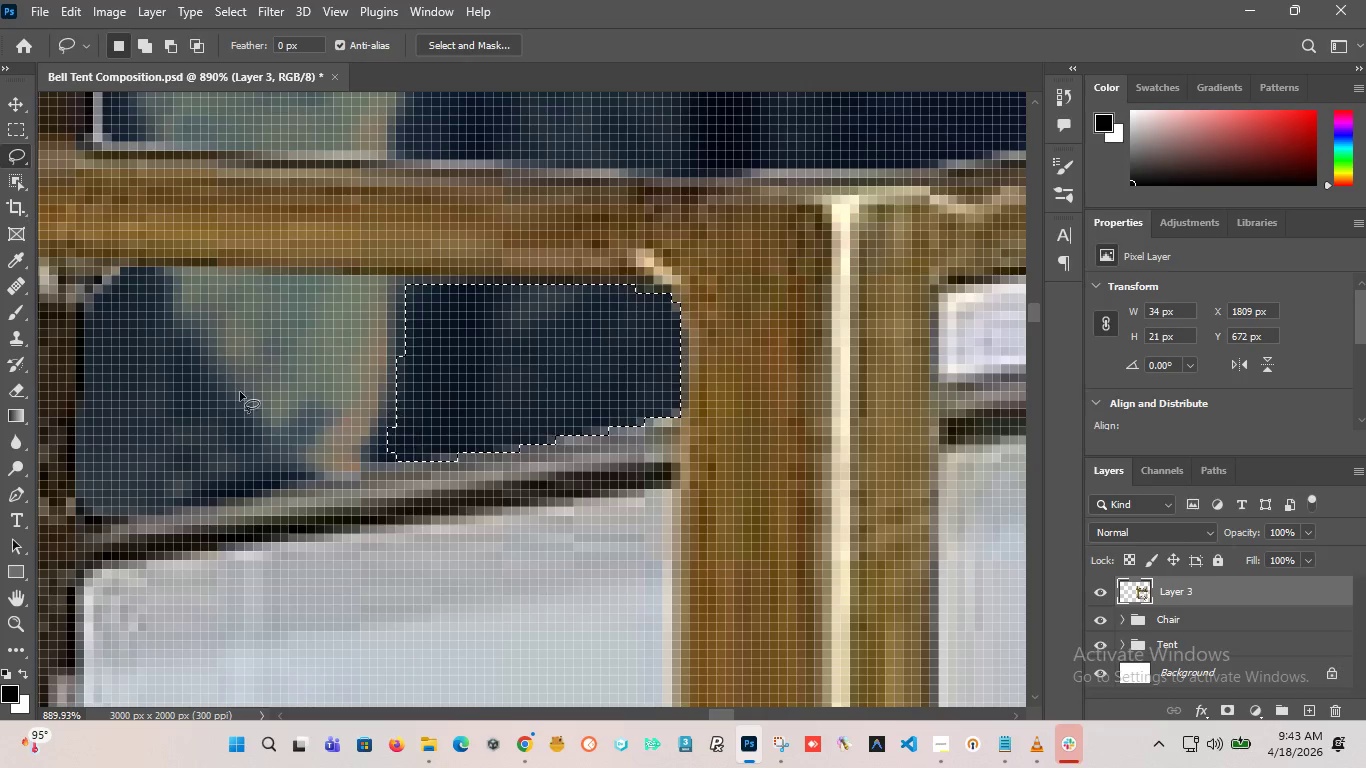 
left_click([315, 391])
 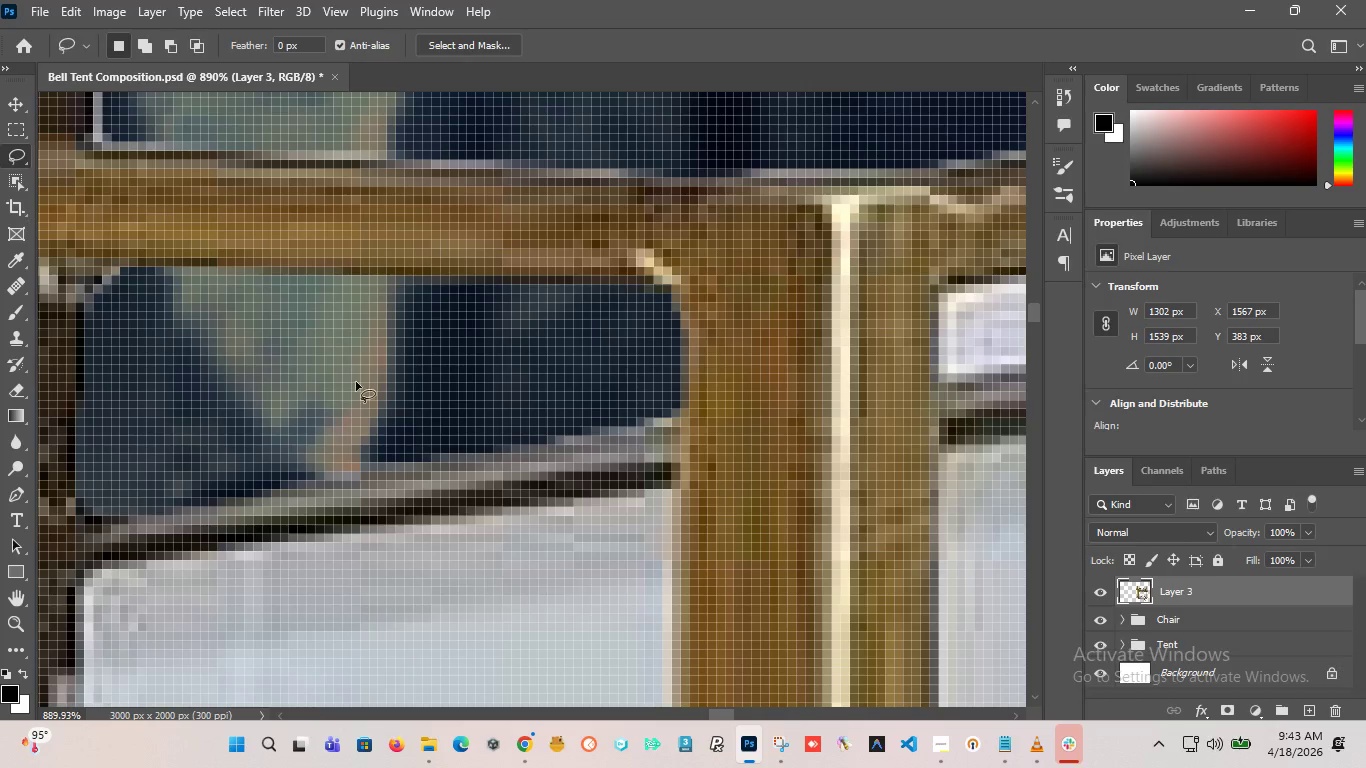 
hold_key(key=AltLeft, duration=2.38)
scroll: coordinate [487, 419], scroll_direction: down, amount: 3.0
 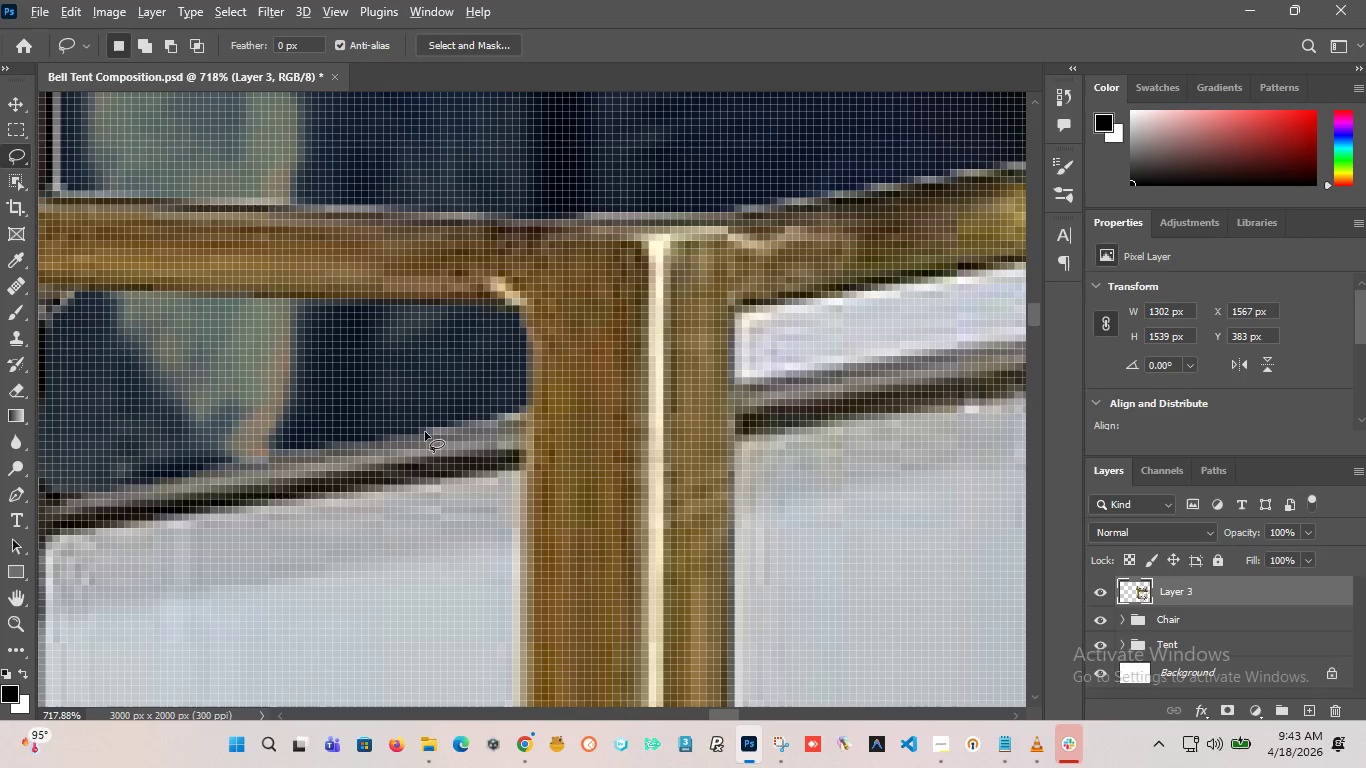 
hold_key(key=AltLeft, duration=0.42)
scroll: coordinate [425, 432], scroll_direction: up, amount: 2.0
 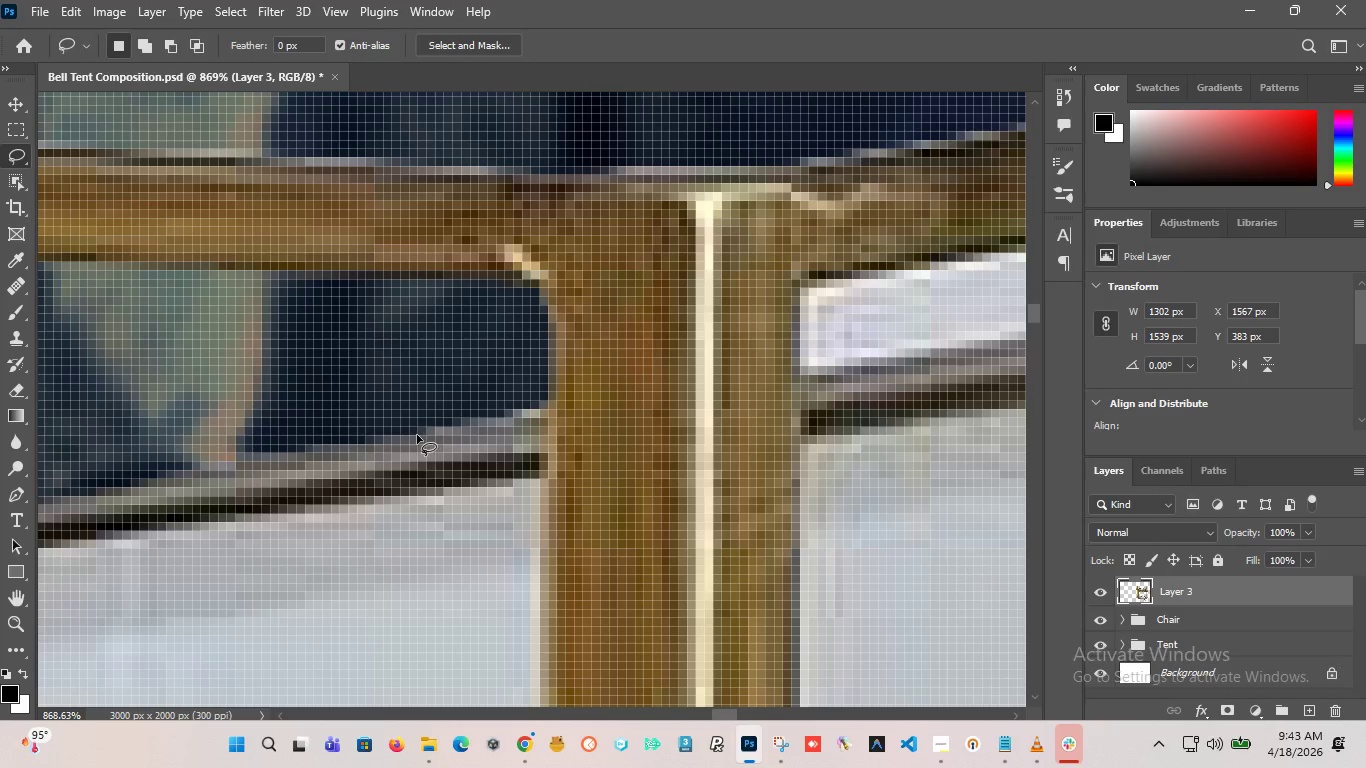 
left_click_drag(start_coordinate=[417, 435], to_coordinate=[388, 426])
 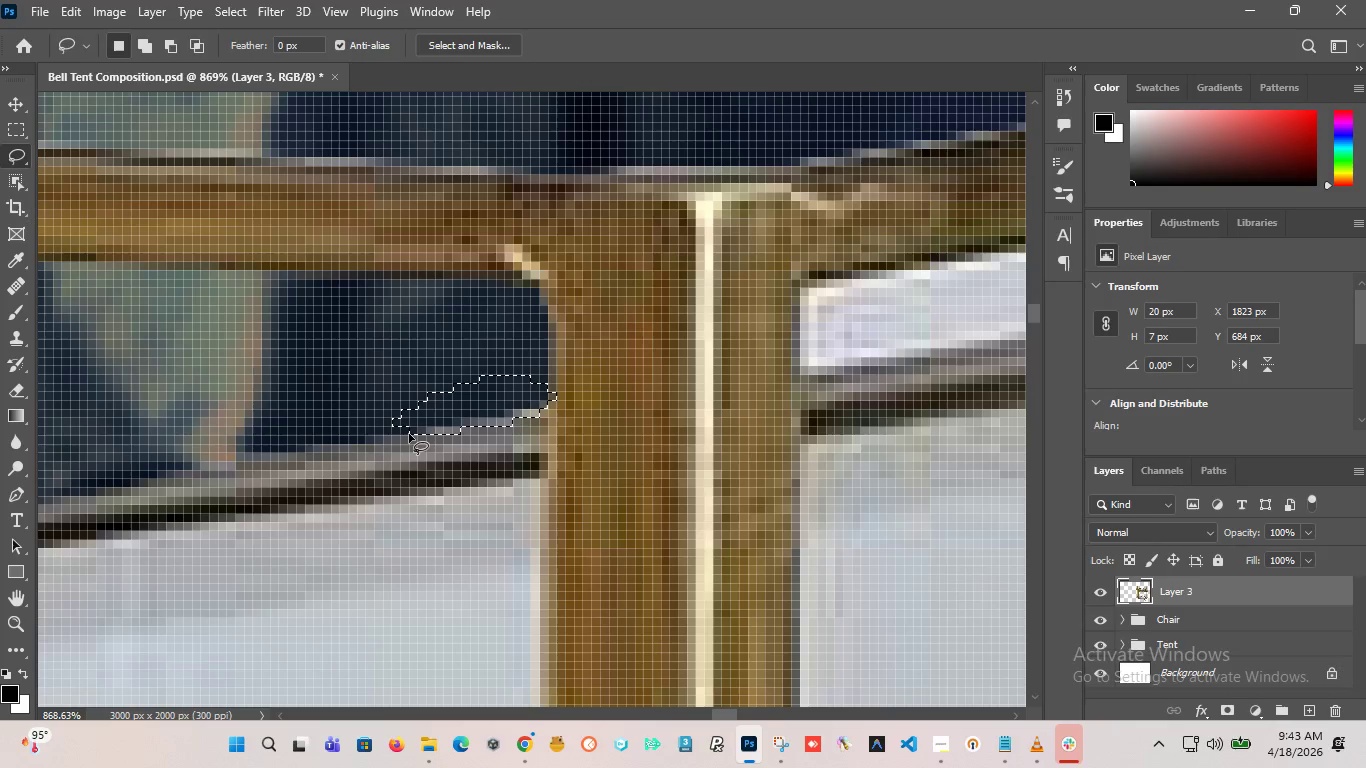 
key(Delete)
 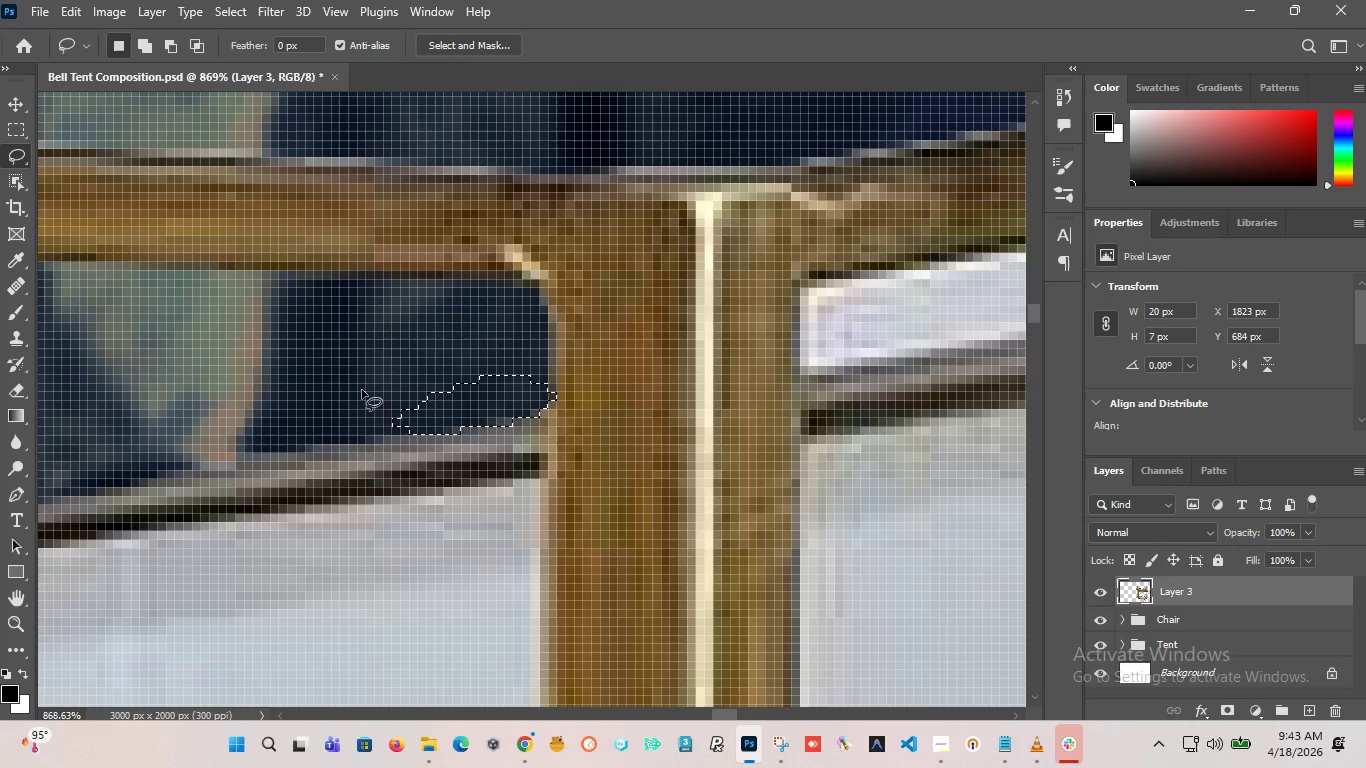 
left_click([368, 363])
 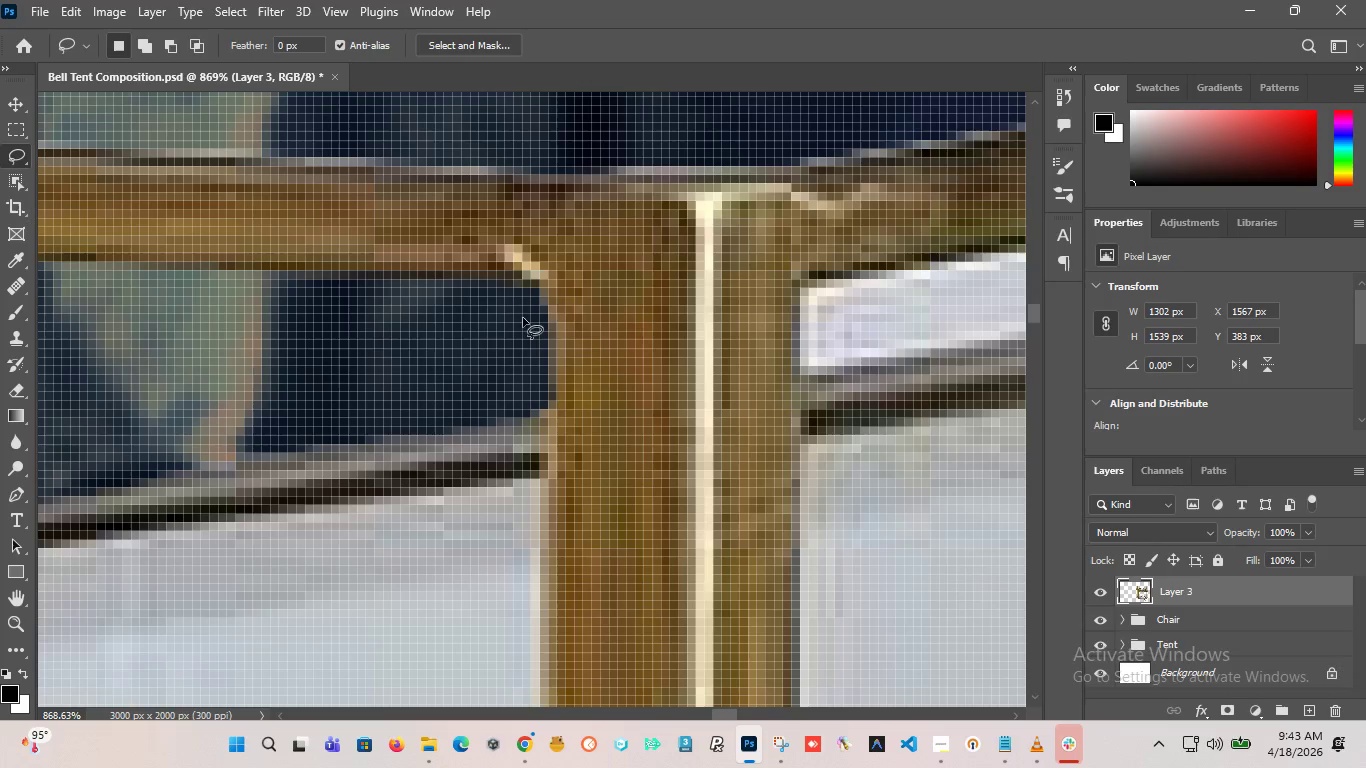 
hold_key(key=AltLeft, duration=7.98)
scroll: coordinate [536, 392], scroll_direction: down, amount: 19.0
 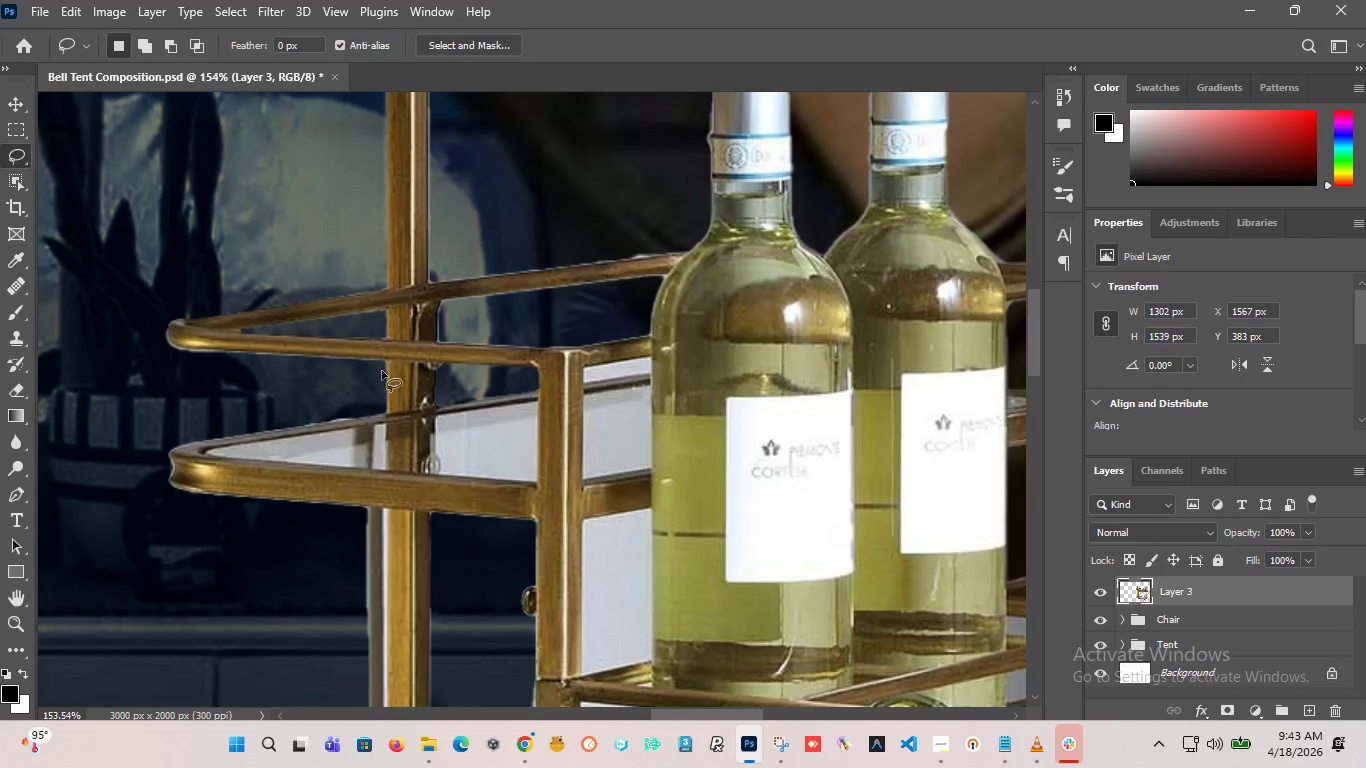 
scroll: coordinate [397, 334], scroll_direction: up, amount: 8.0
 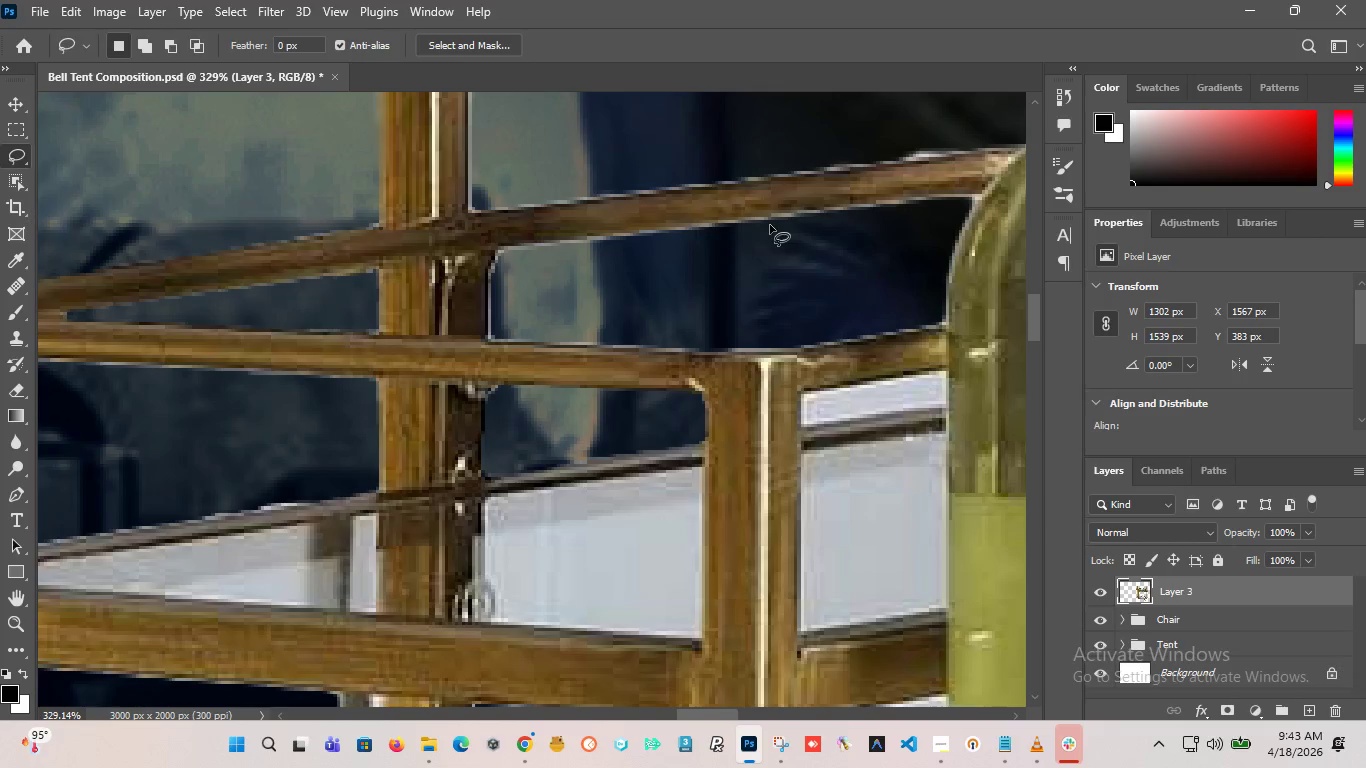 
scroll: coordinate [536, 279], scroll_direction: down, amount: 19.0
 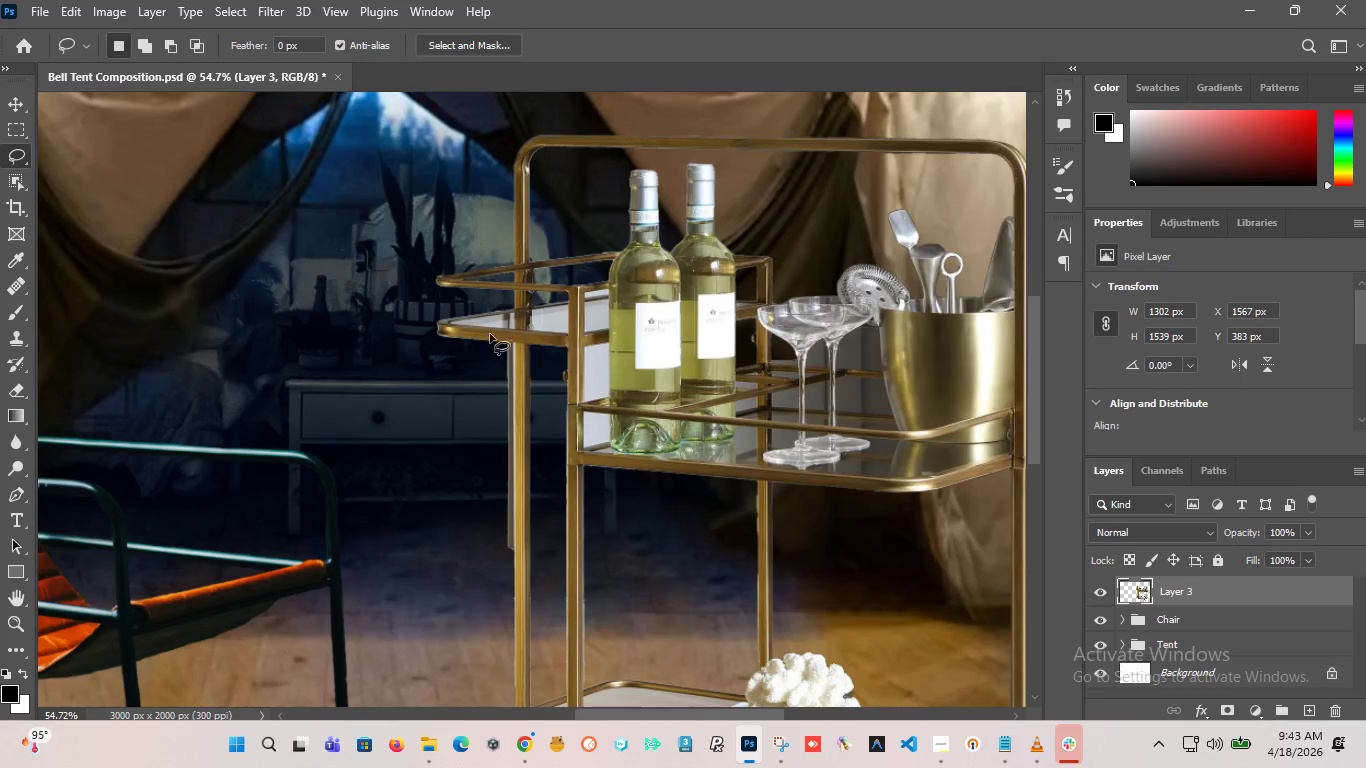 
scroll: coordinate [587, 283], scroll_direction: up, amount: 20.0
 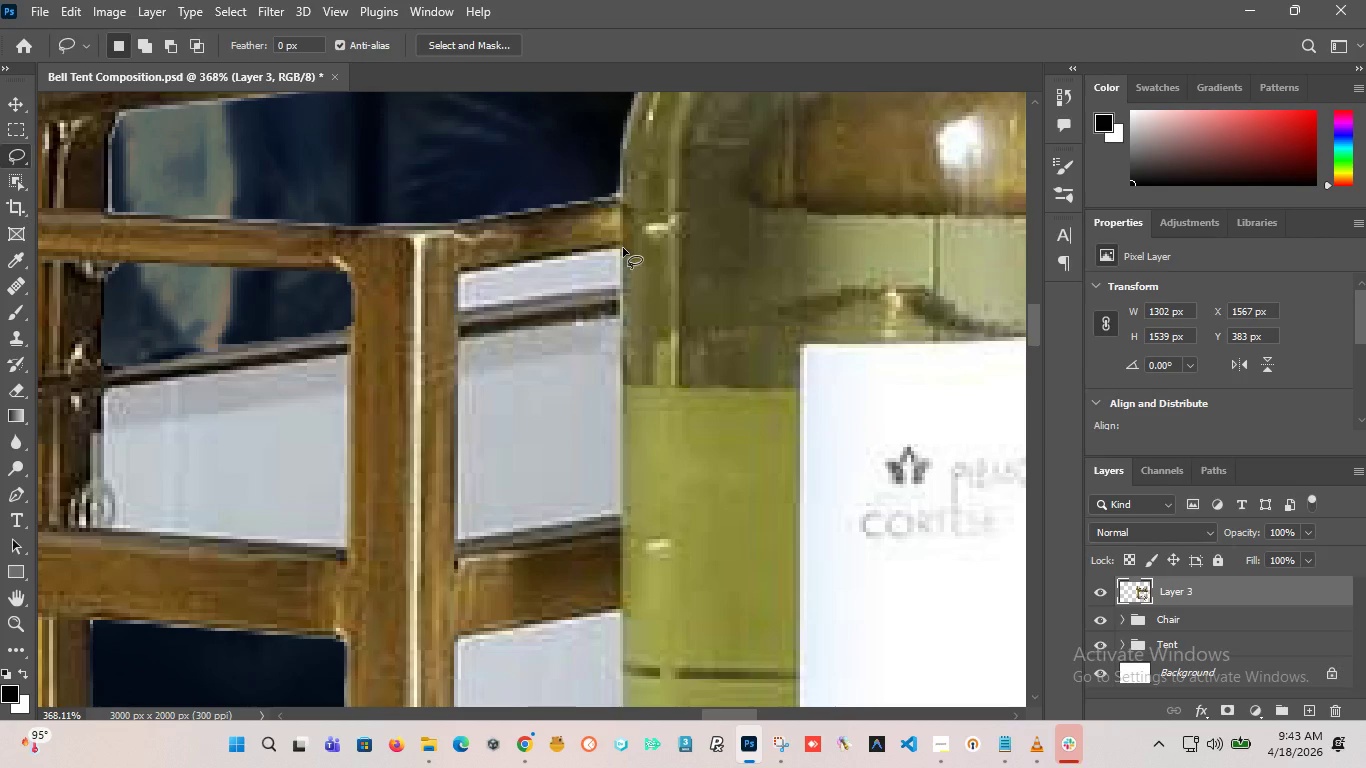 
left_click_drag(start_coordinate=[623, 248], to_coordinate=[623, 243])
 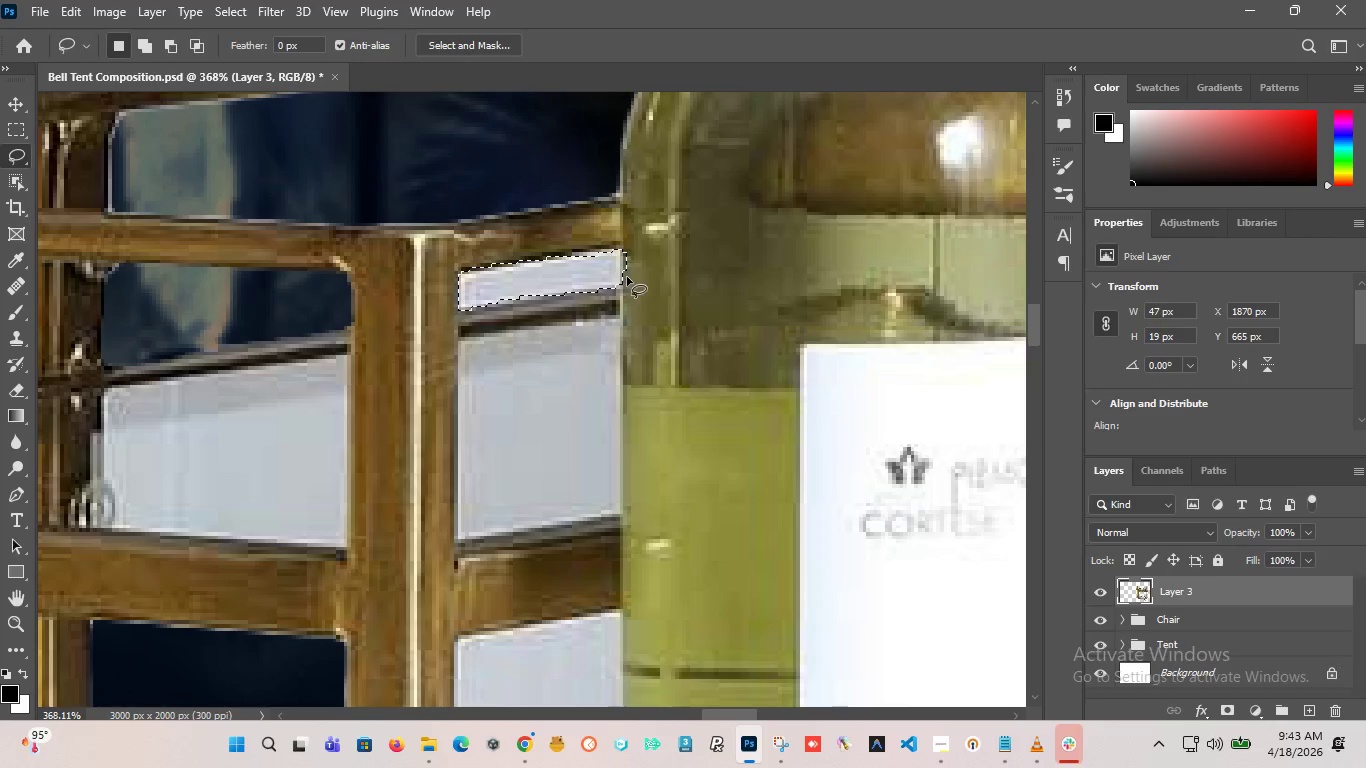 
hold_key(key=AltLeft, duration=2.47)
scroll: coordinate [625, 273], scroll_direction: up, amount: 8.0
 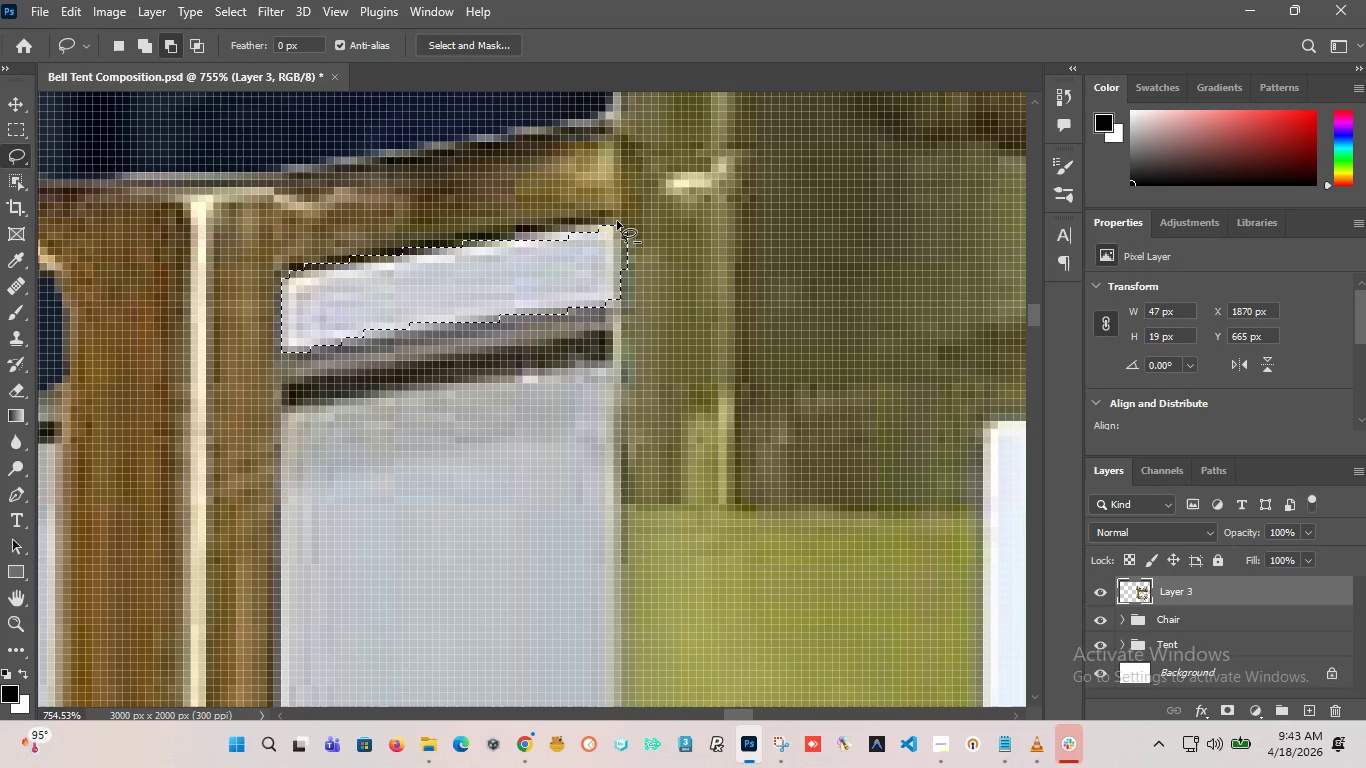 
left_click_drag(start_coordinate=[617, 221], to_coordinate=[657, 308])
 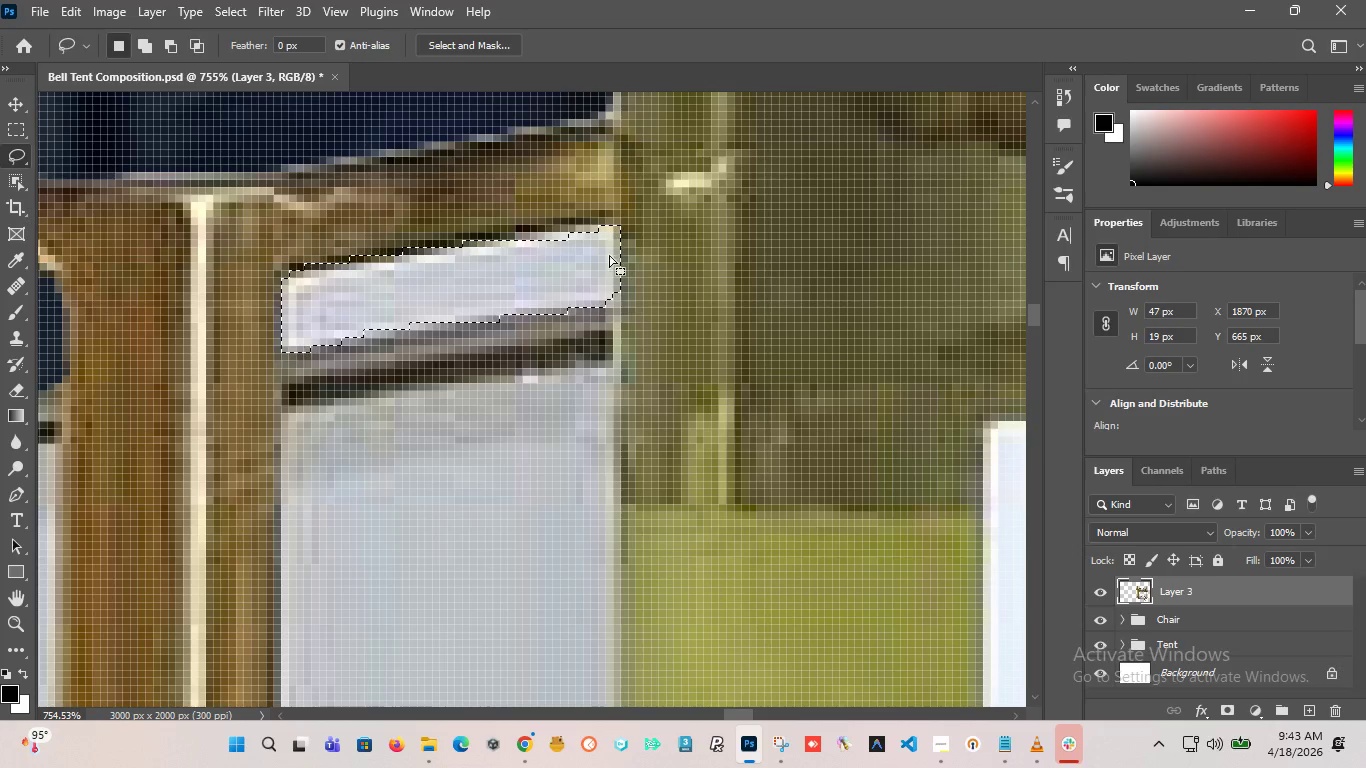 
hold_key(key=AltLeft, duration=0.94)
scroll: coordinate [610, 296], scroll_direction: down, amount: 4.0
 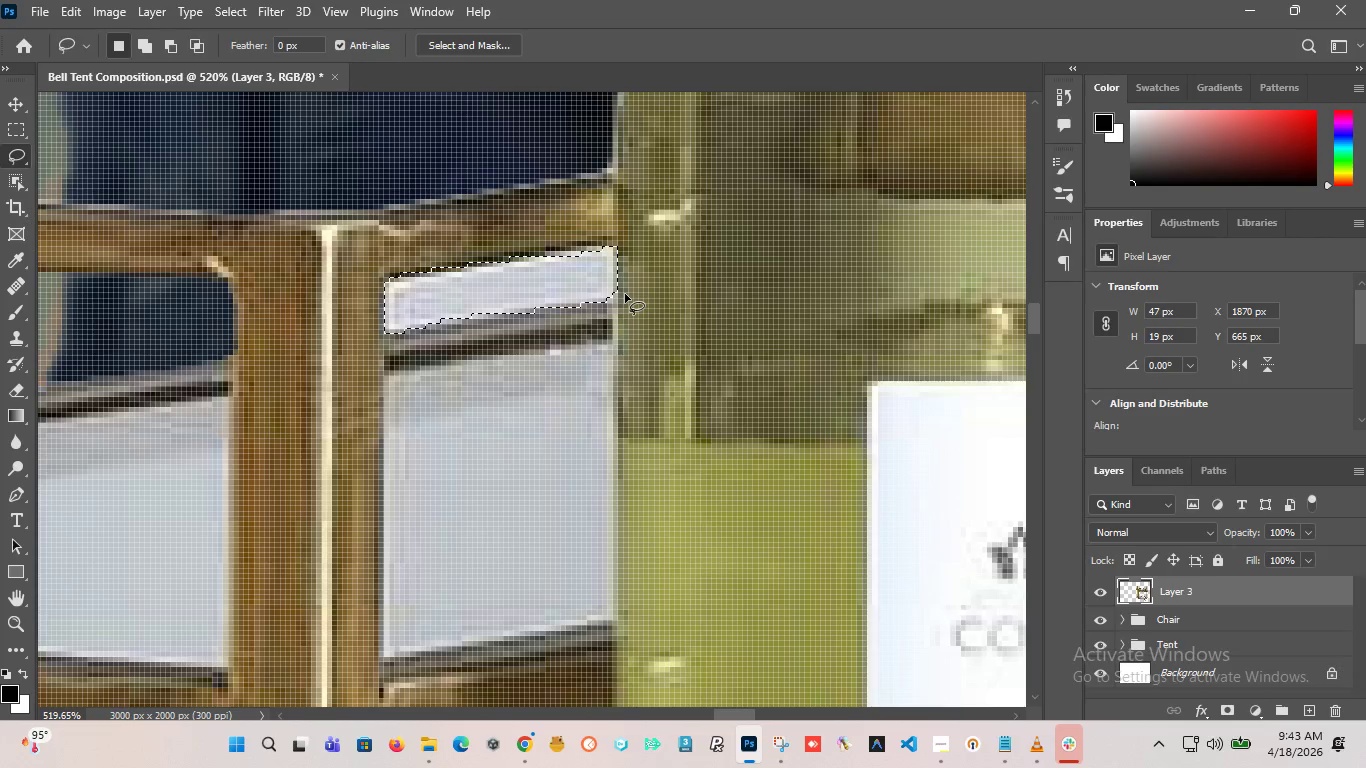 
key(Delete)
 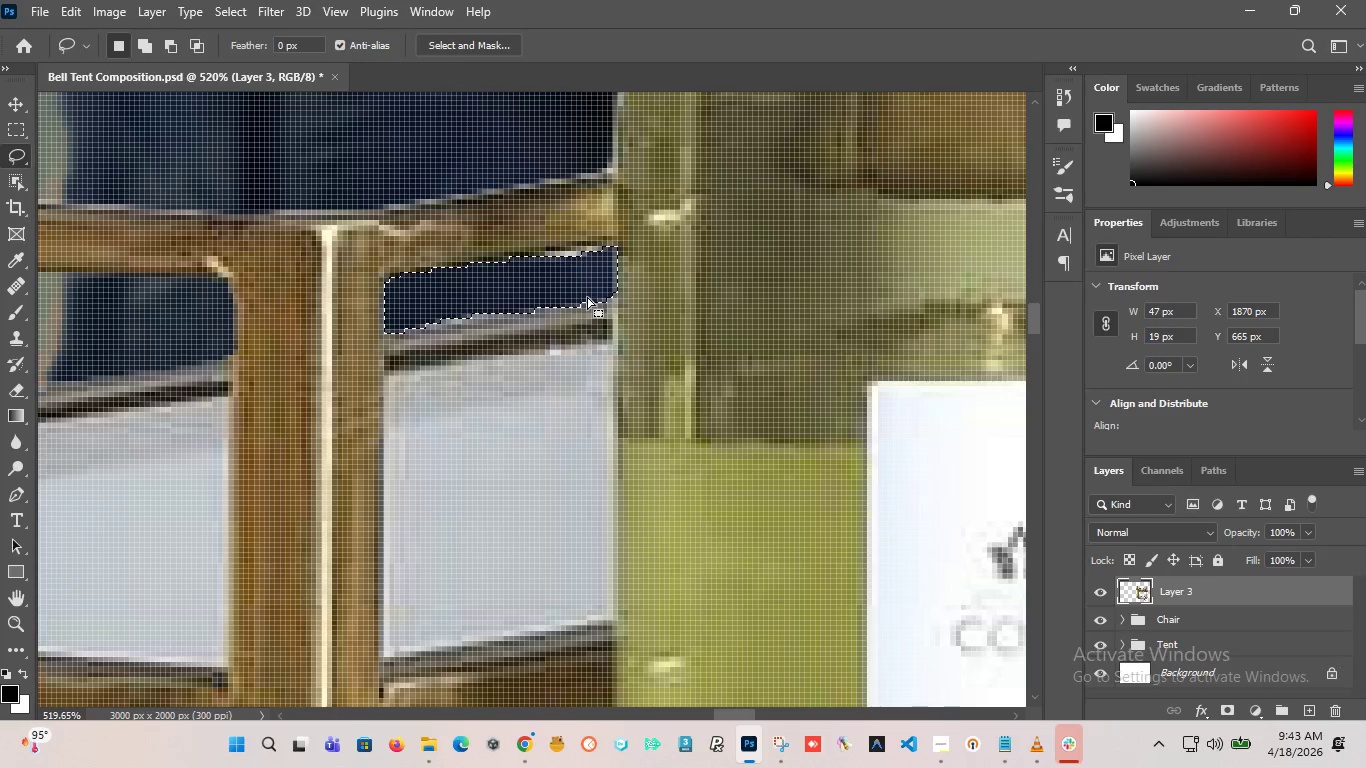 
left_click([589, 280])
 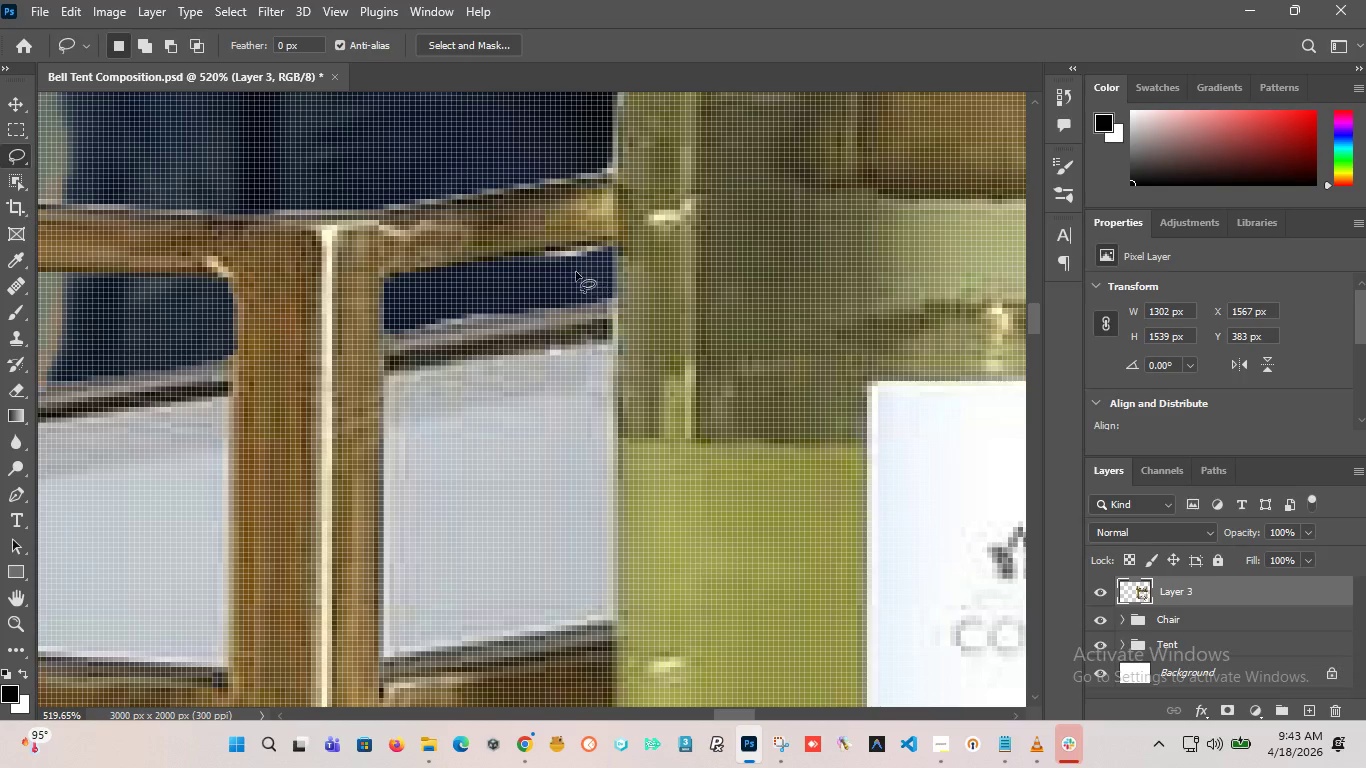 
hold_key(key=AltLeft, duration=0.81)
scroll: coordinate [559, 259], scroll_direction: up, amount: 4.0
 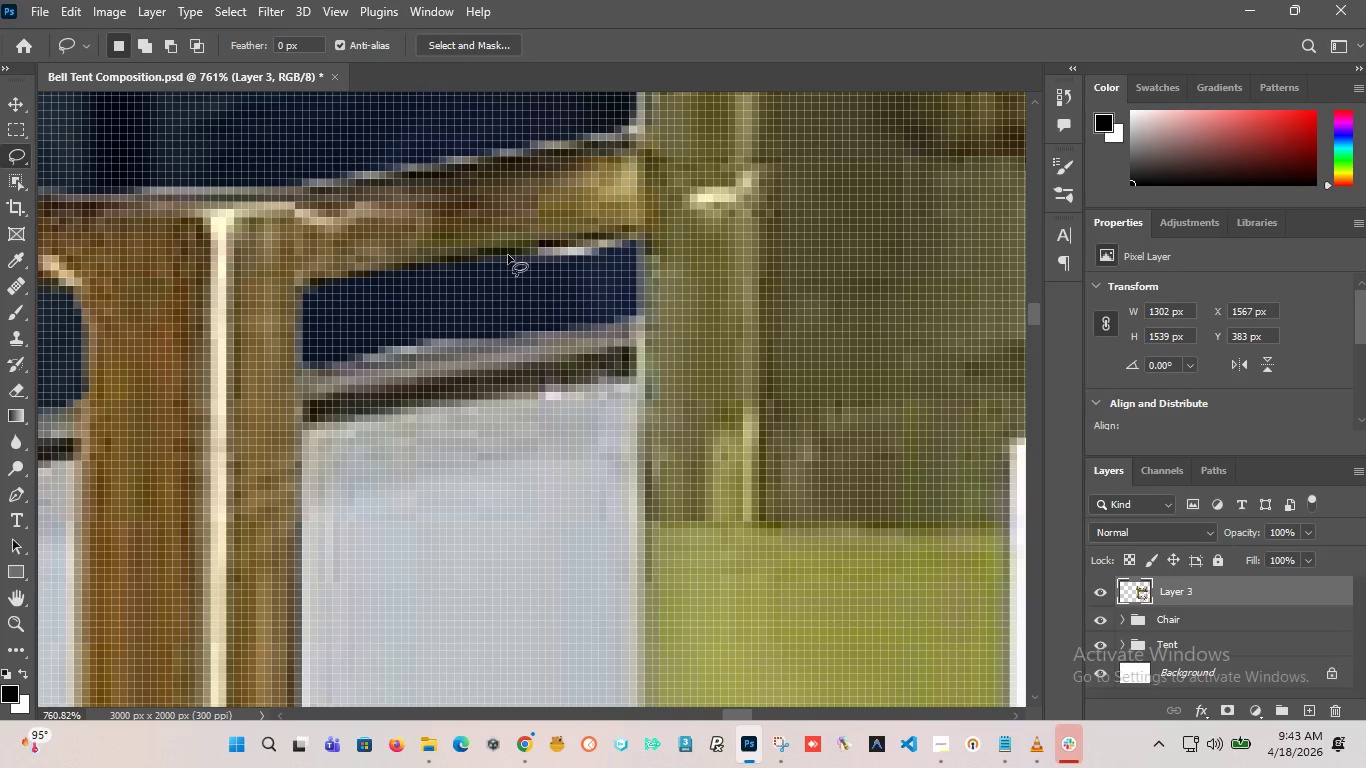 
left_click_drag(start_coordinate=[508, 255], to_coordinate=[580, 275])
 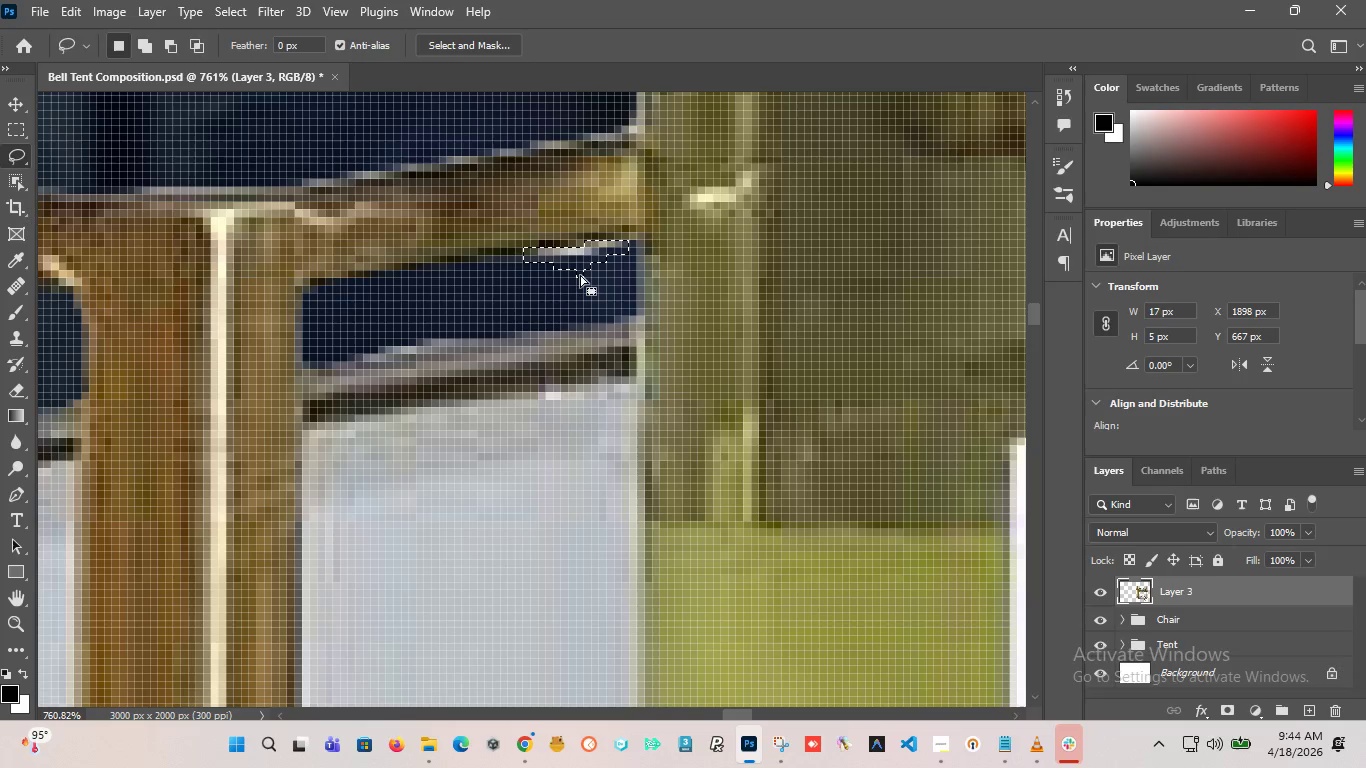 
key(Delete)
 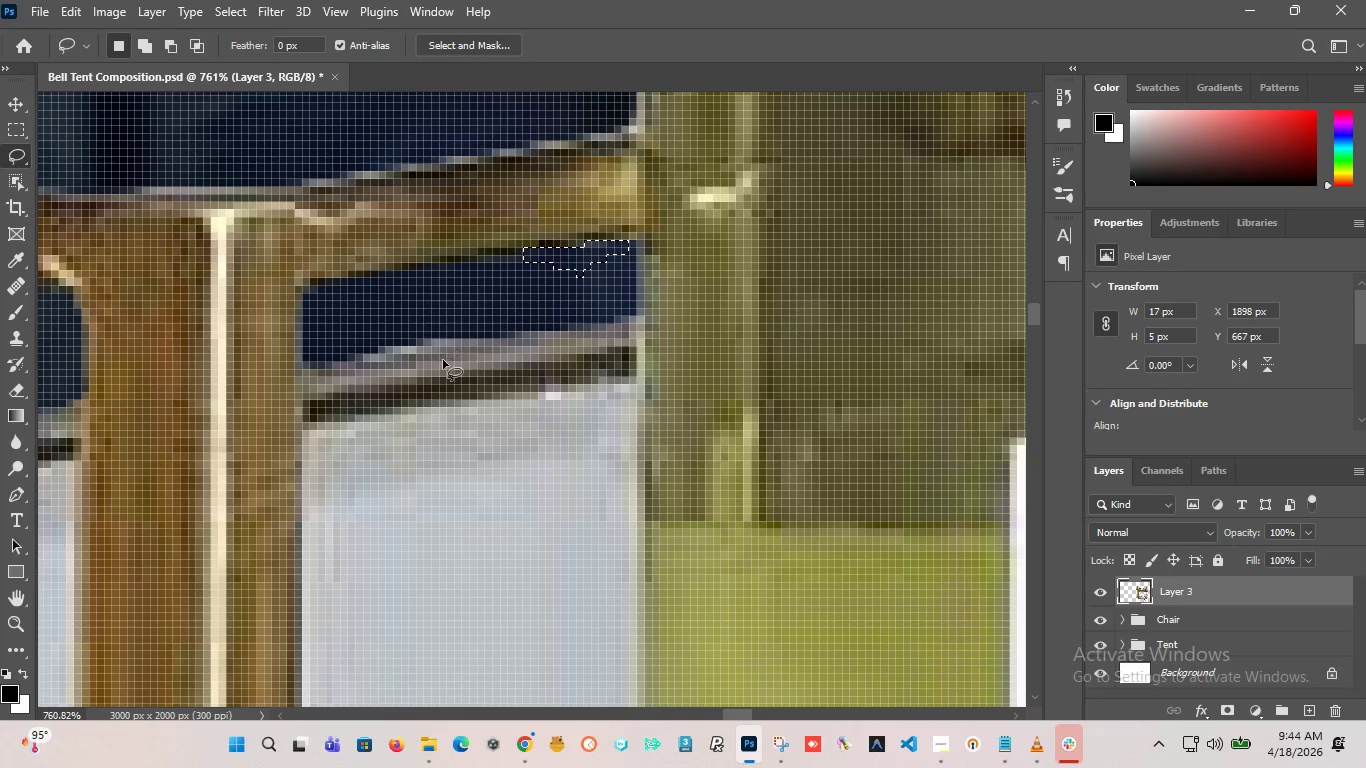 
left_click([439, 331])
 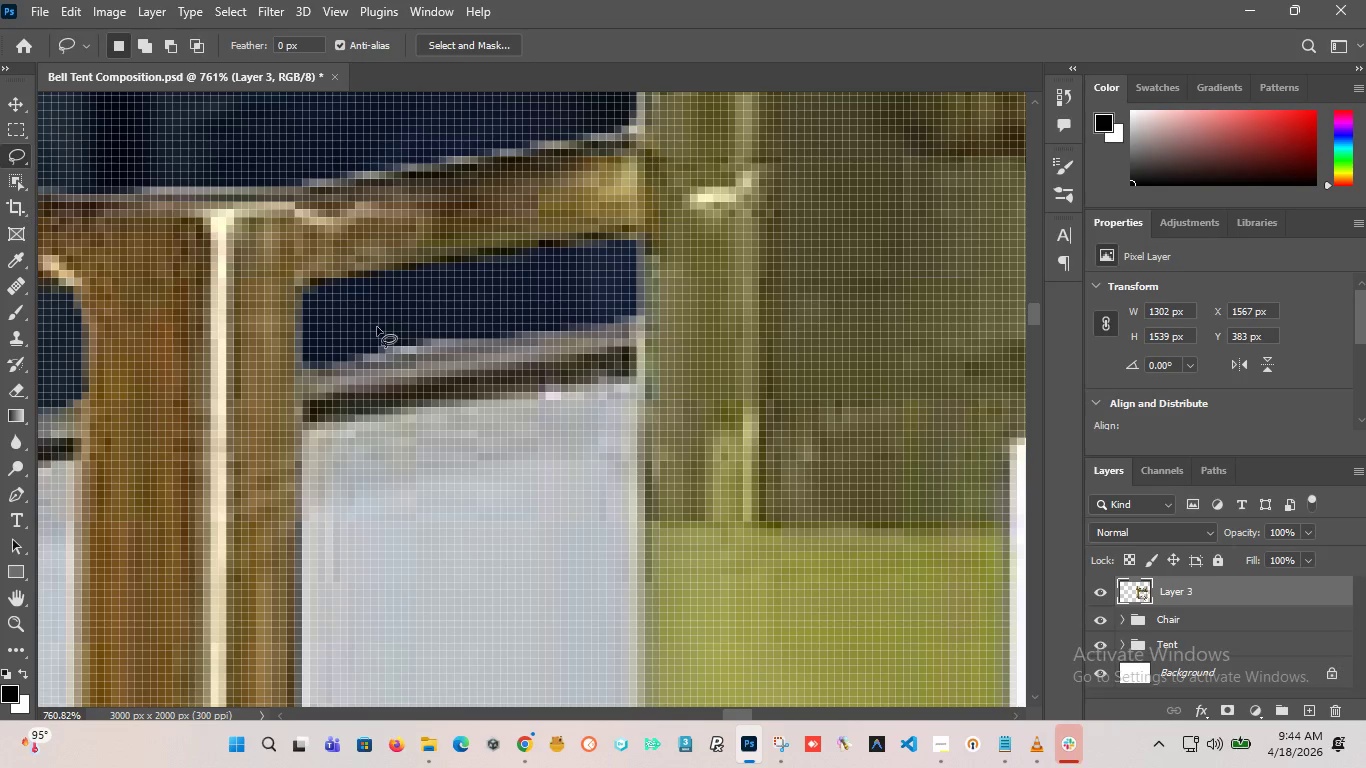 
left_click_drag(start_coordinate=[372, 327], to_coordinate=[508, 330])
 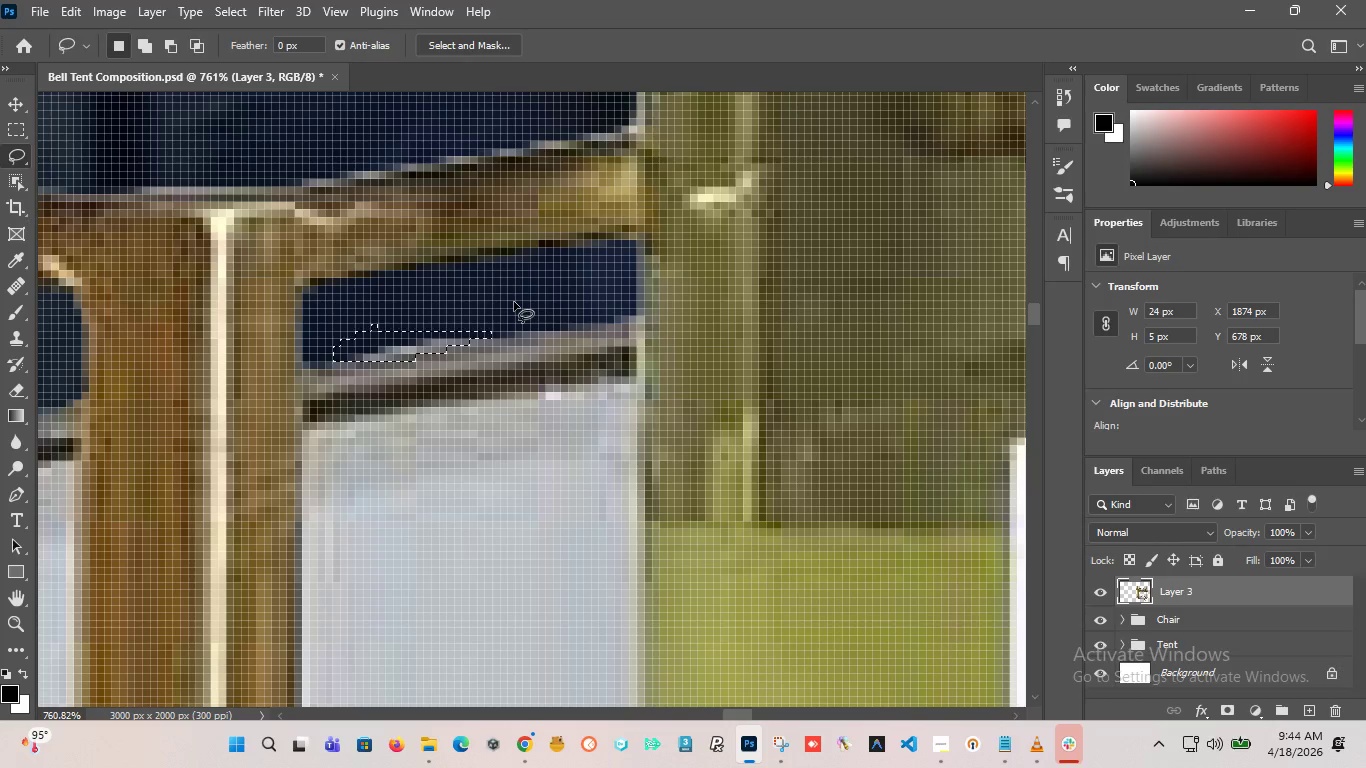 
left_click([514, 302])
 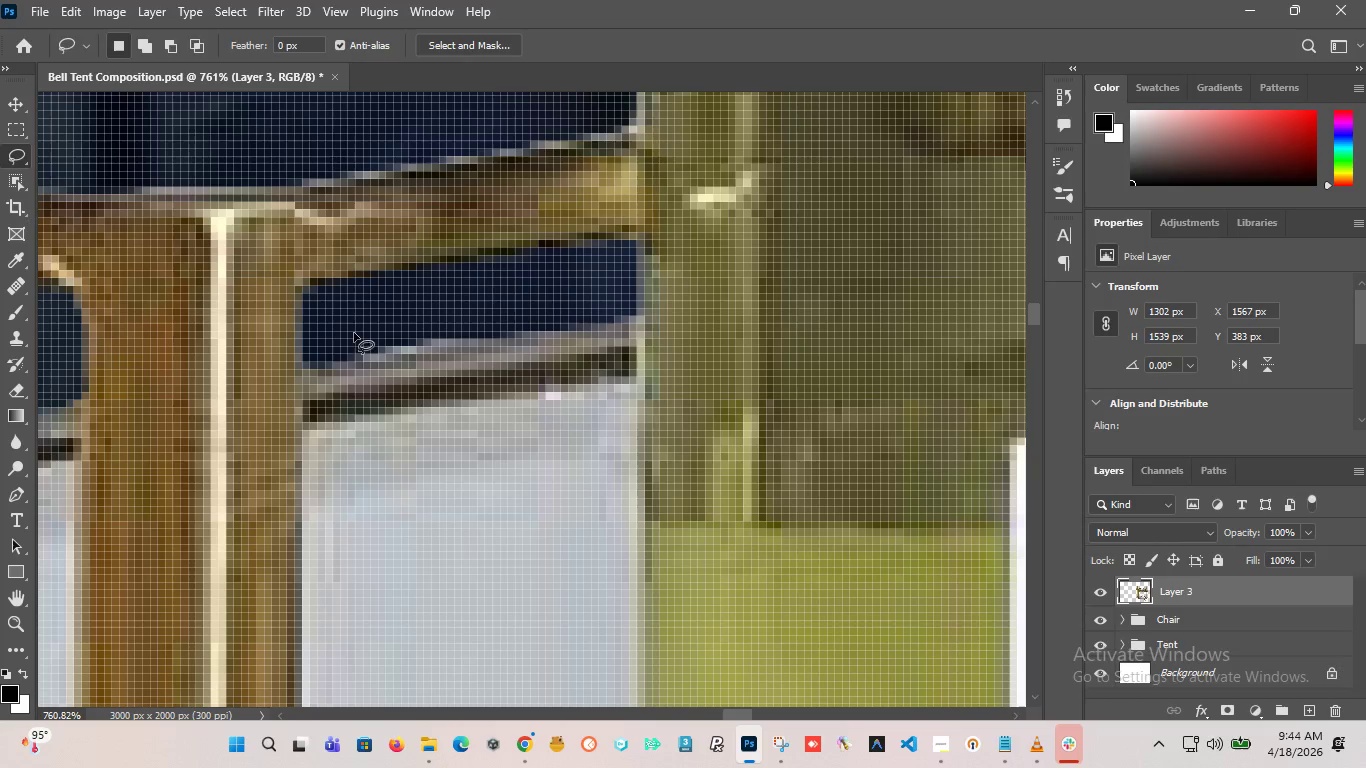 
left_click_drag(start_coordinate=[354, 333], to_coordinate=[523, 300])
 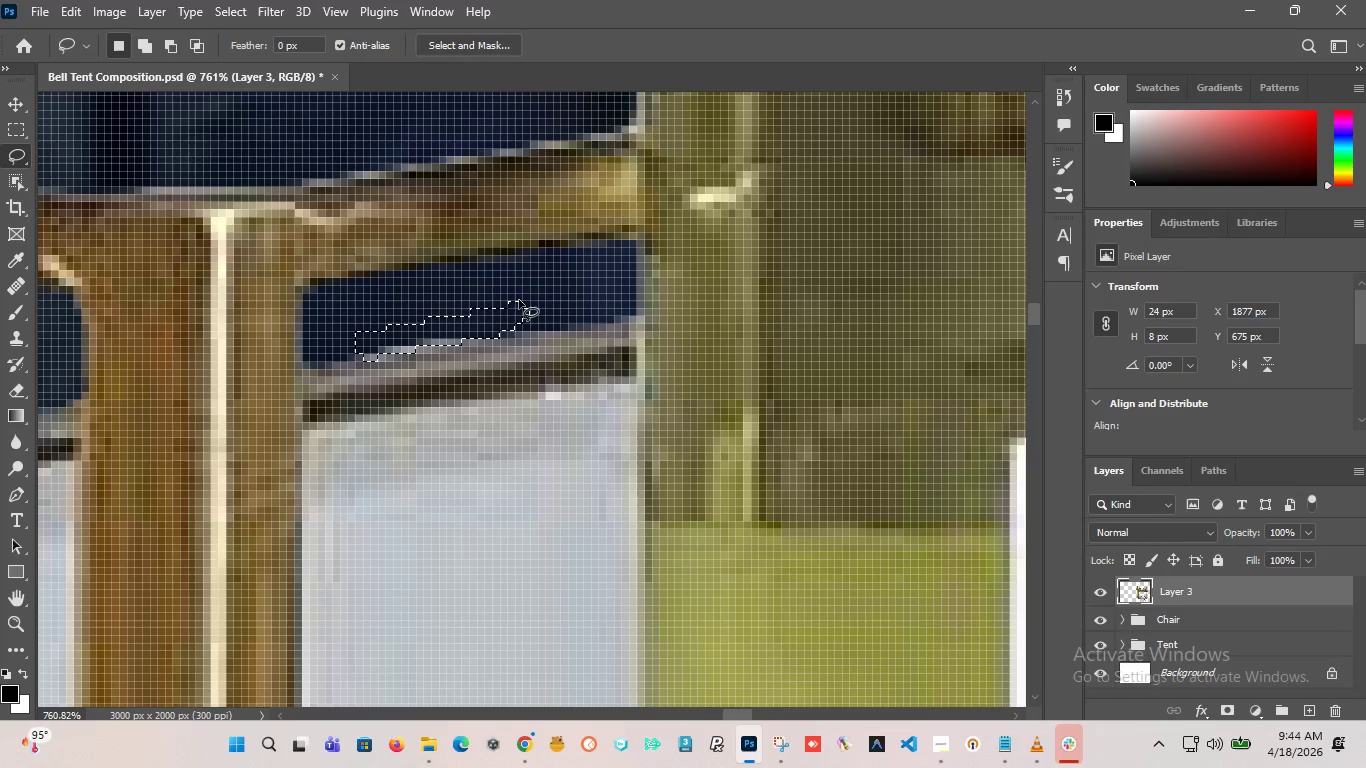 
key(Delete)
 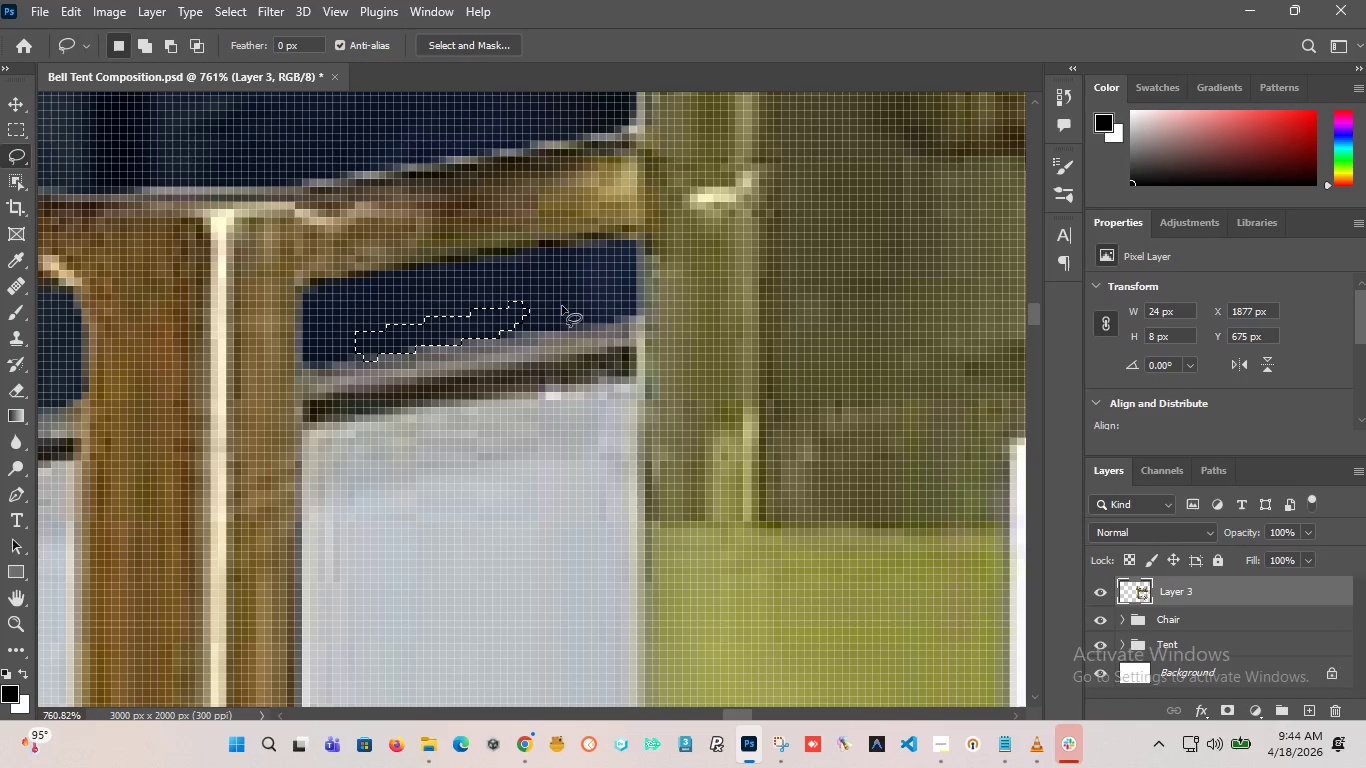 
left_click([566, 301])
 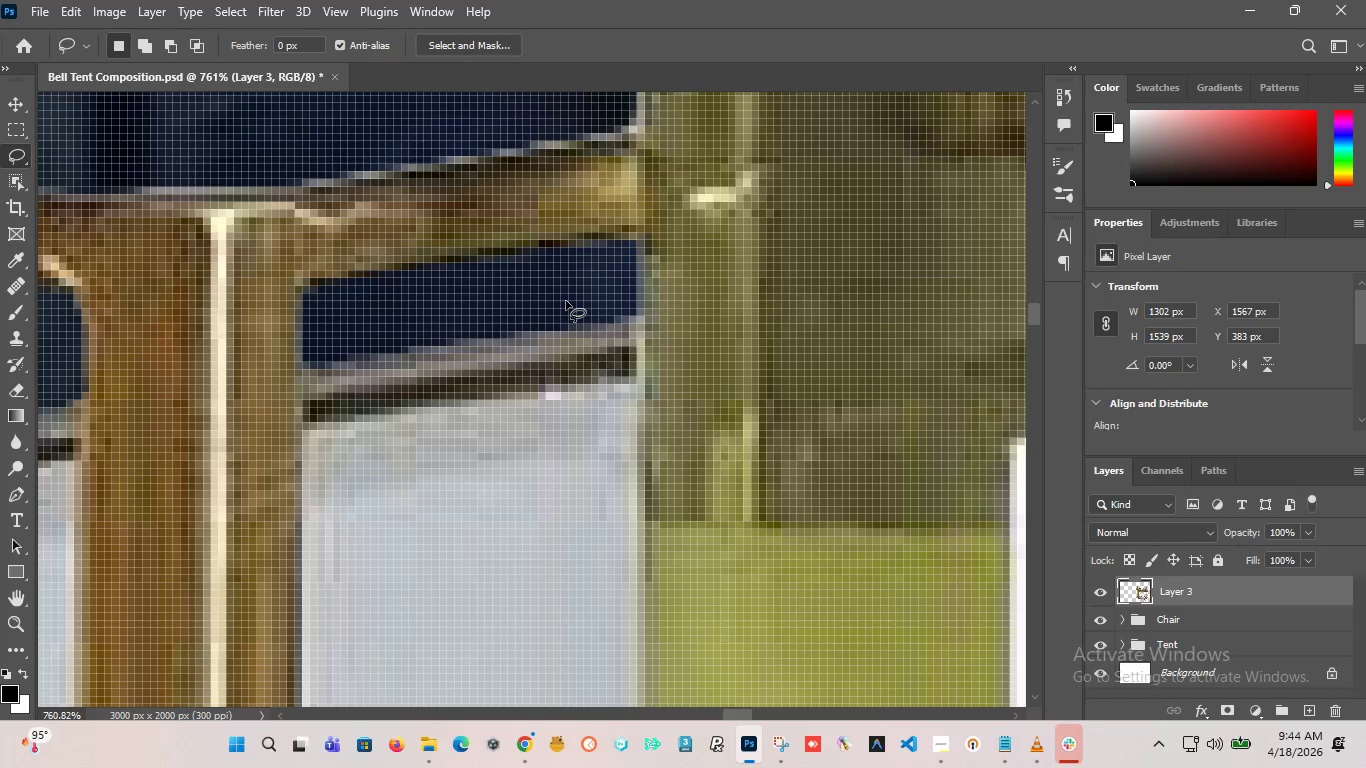 
hold_key(key=AltLeft, duration=8.77)
scroll: coordinate [380, 330], scroll_direction: down, amount: 21.0
 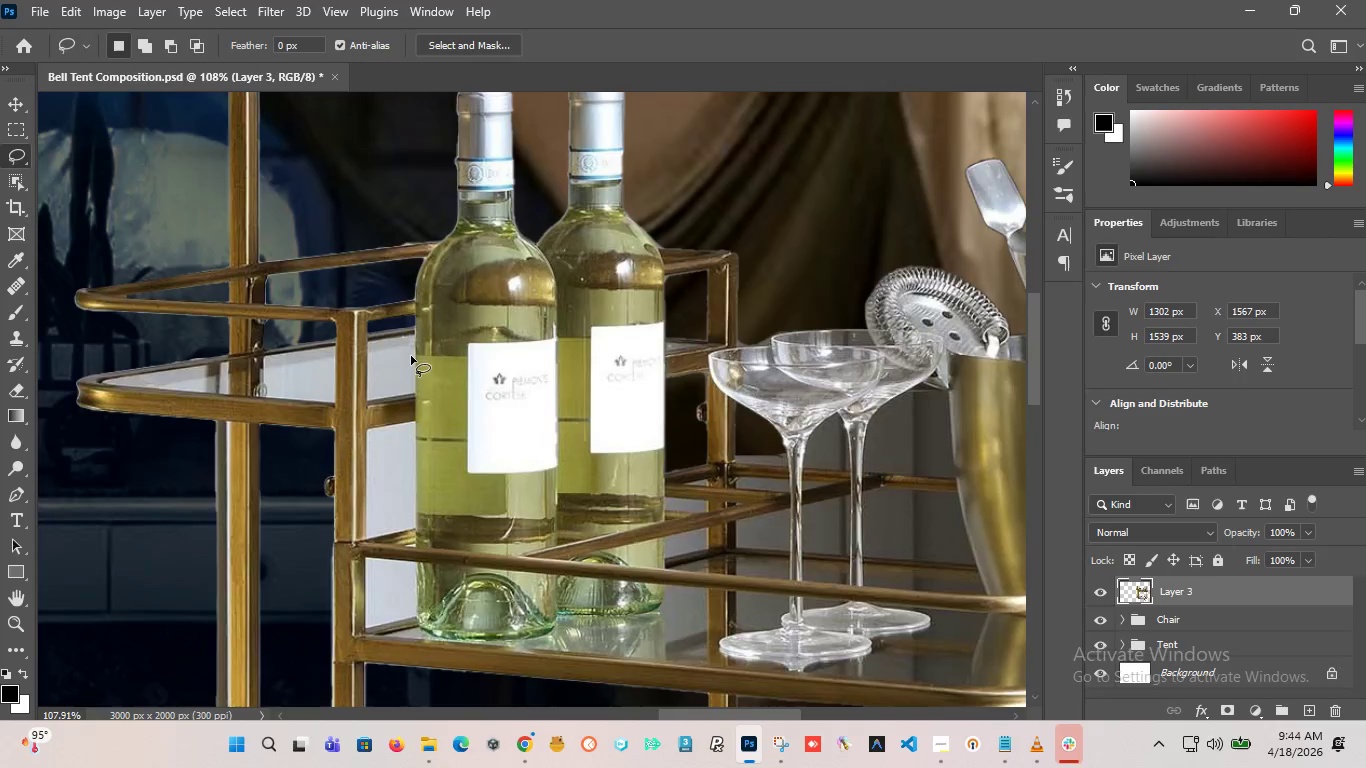 
scroll: coordinate [431, 483], scroll_direction: up, amount: 3.0
 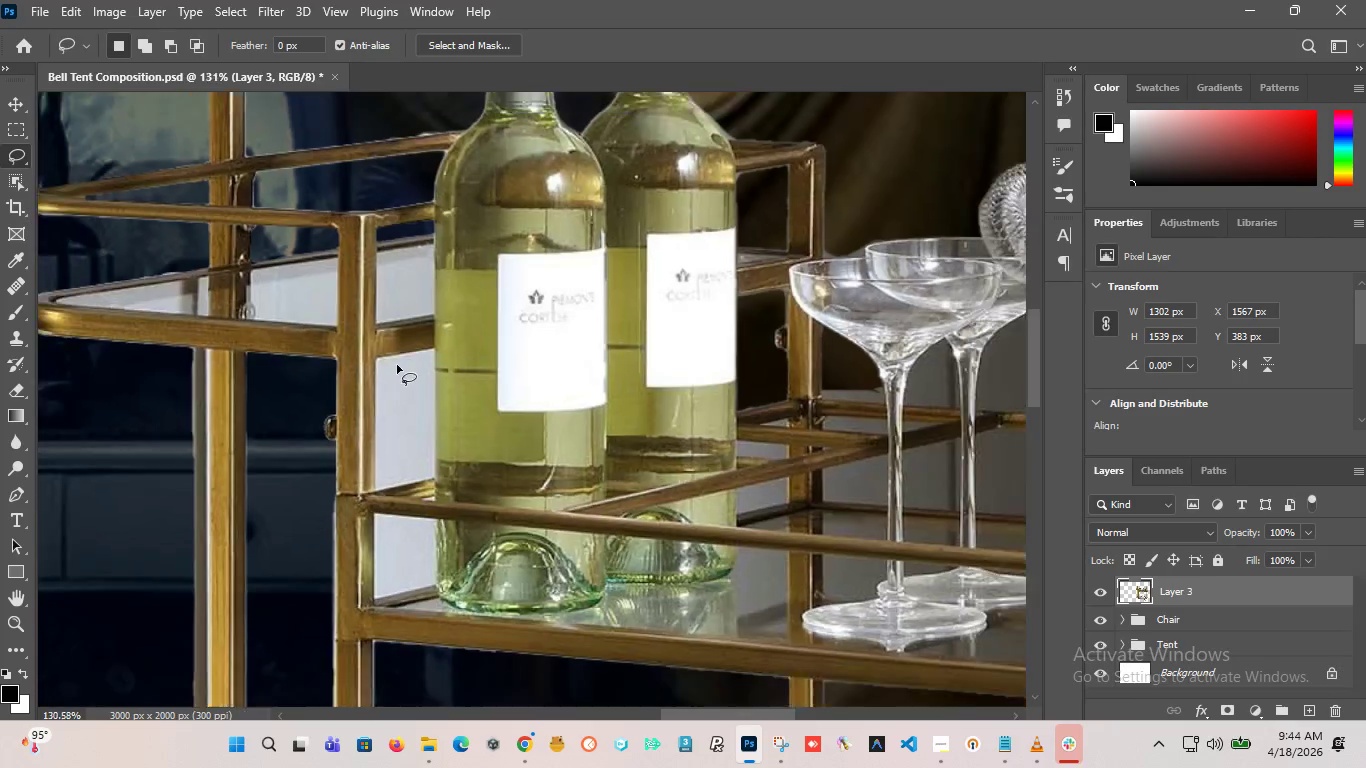 
scroll: coordinate [402, 411], scroll_direction: down, amount: 11.0
 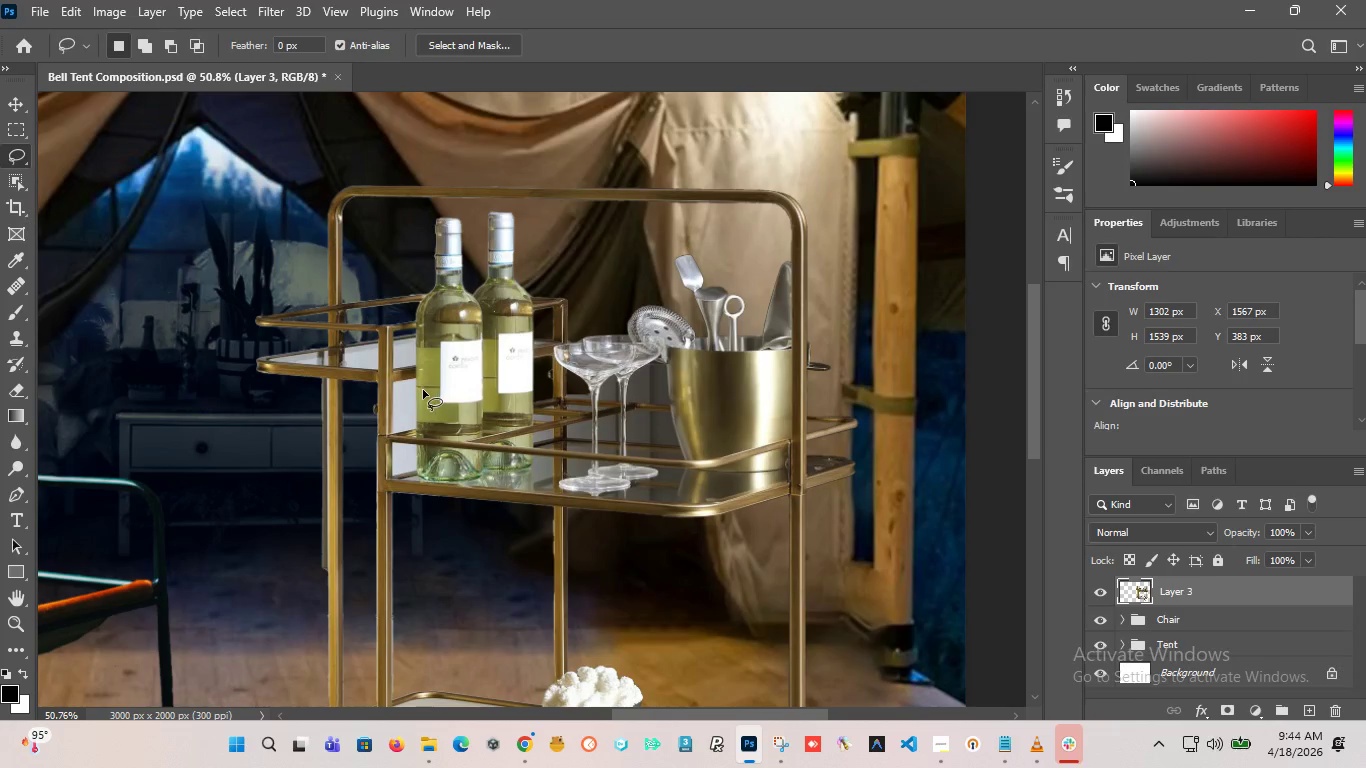 
scroll: coordinate [406, 382], scroll_direction: up, amount: 8.0
 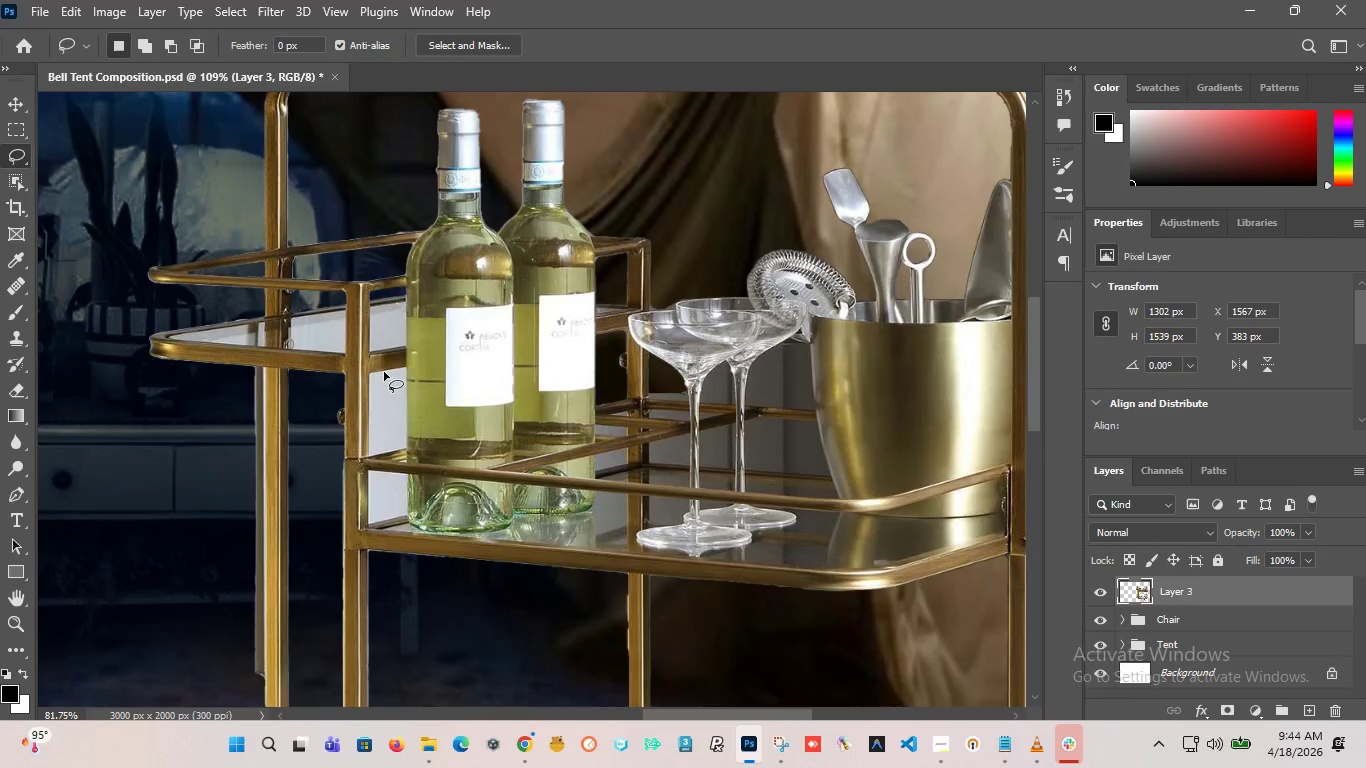 
scroll: coordinate [384, 373], scroll_direction: down, amount: 5.0
 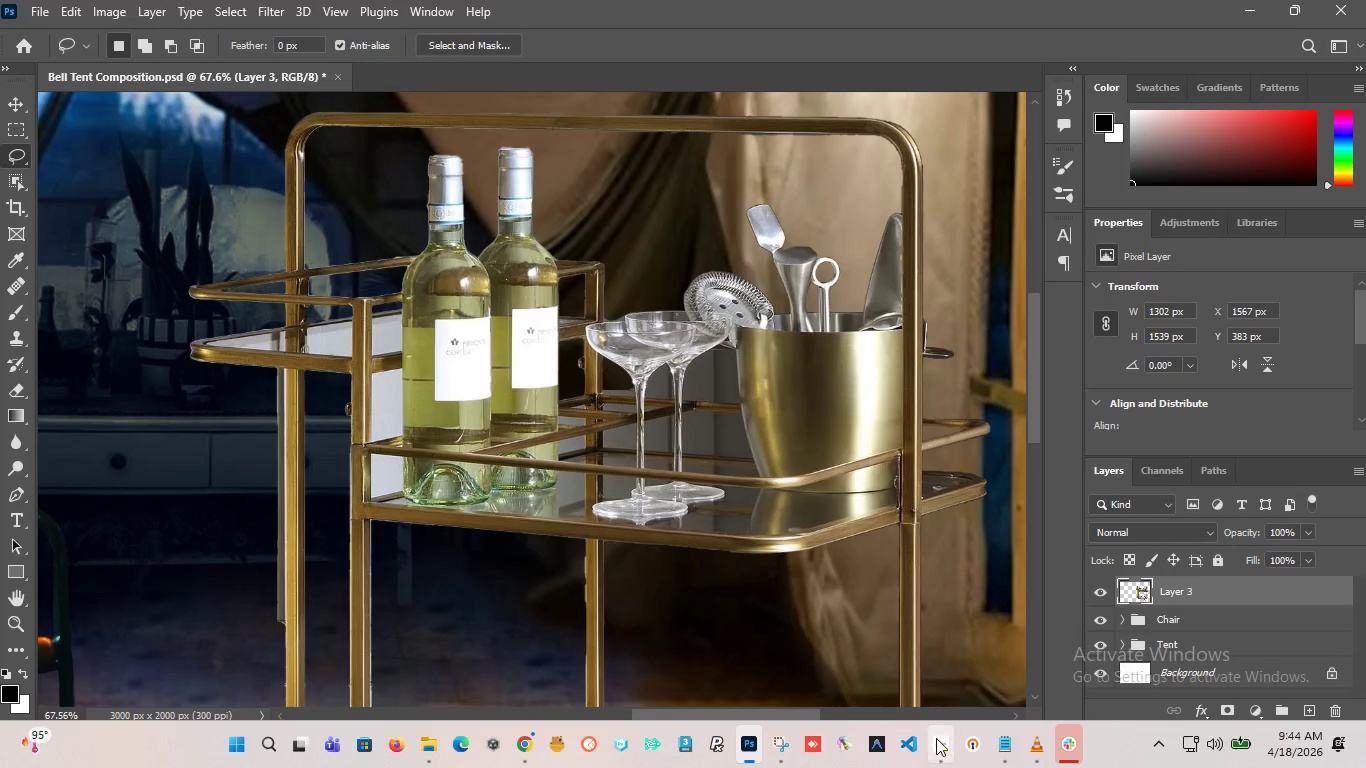 
left_click([937, 742])